 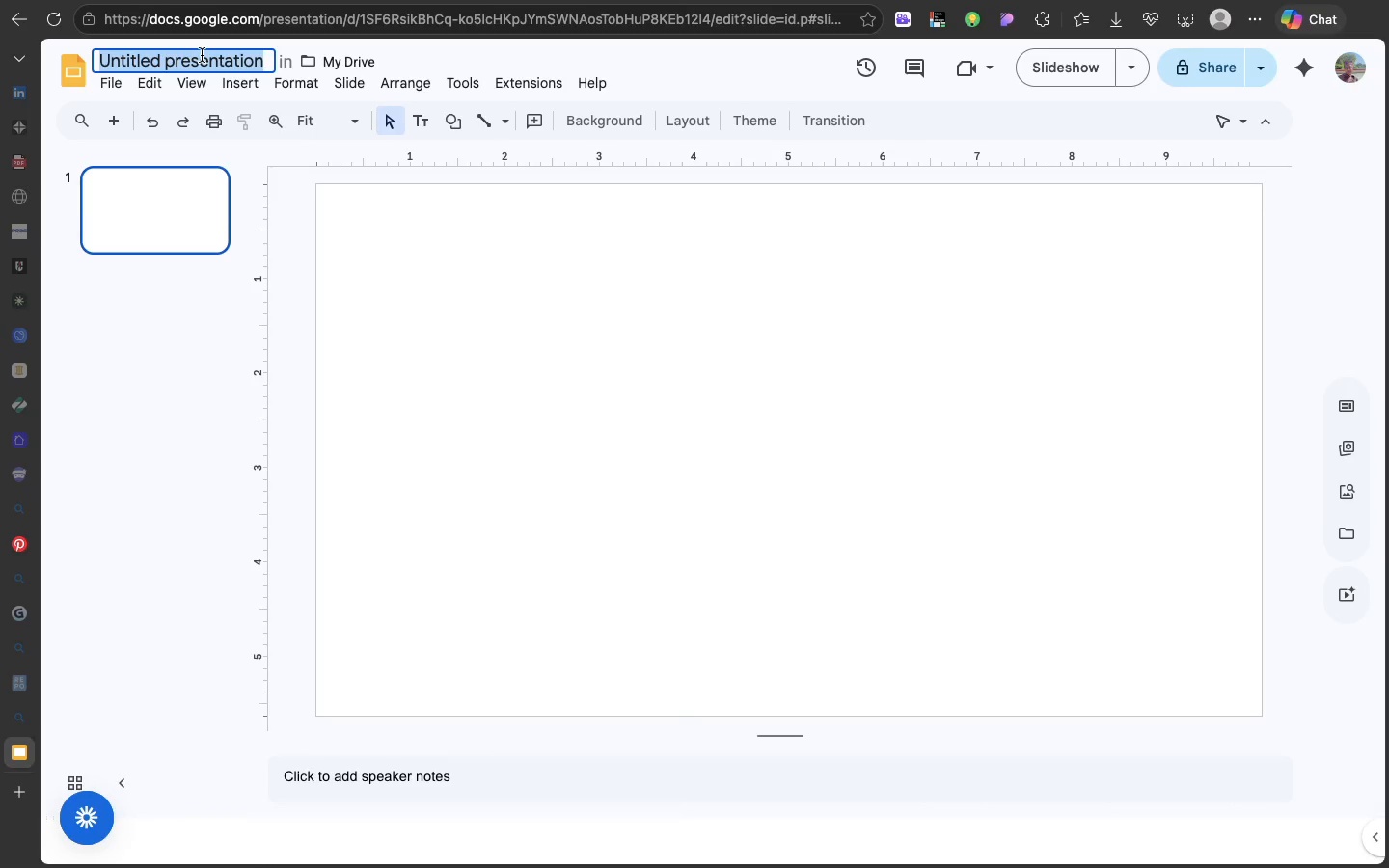 
type(The chemistry of Butter )
key(Backspace)
type(cream)
 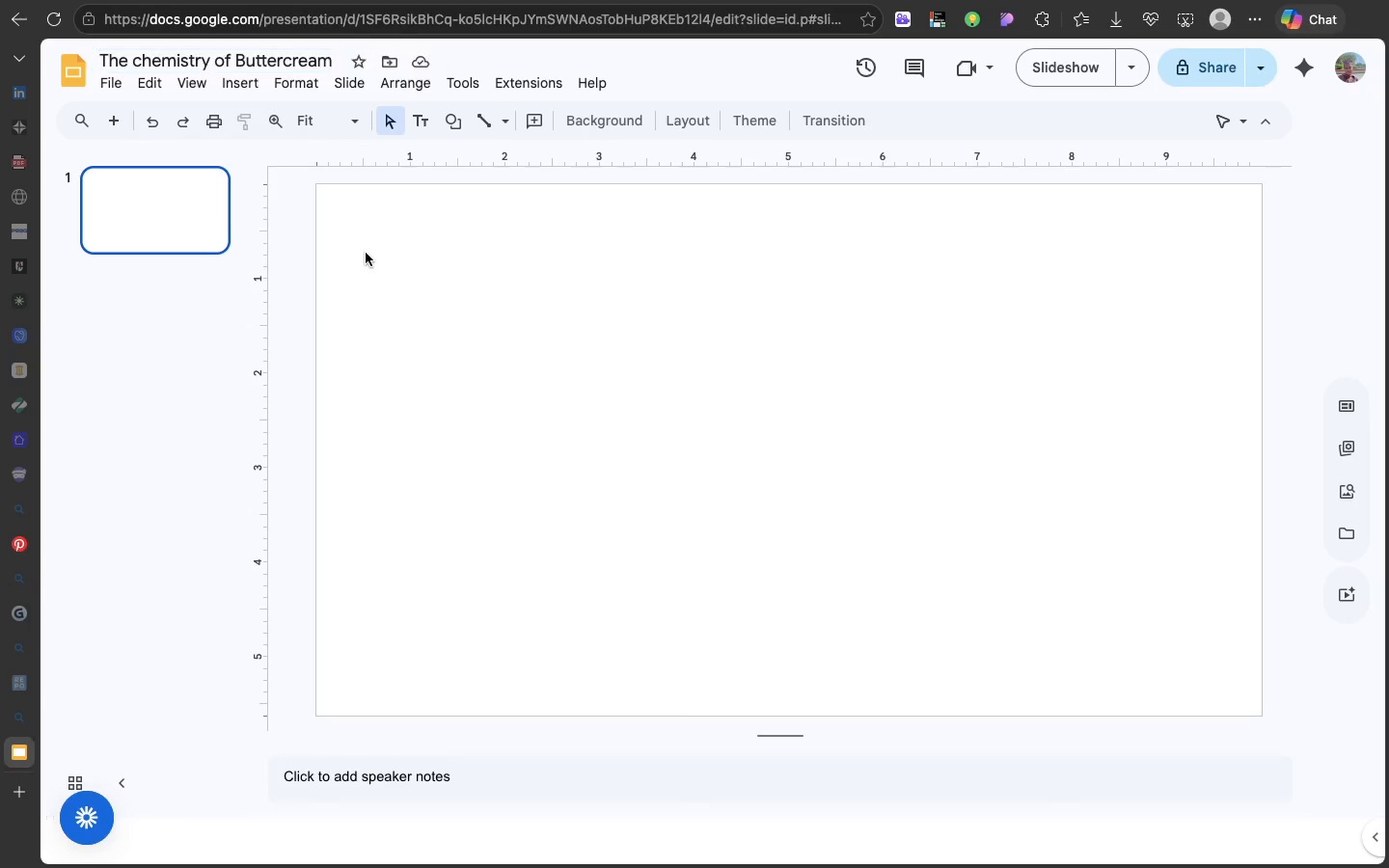 
left_click([366, 253])
 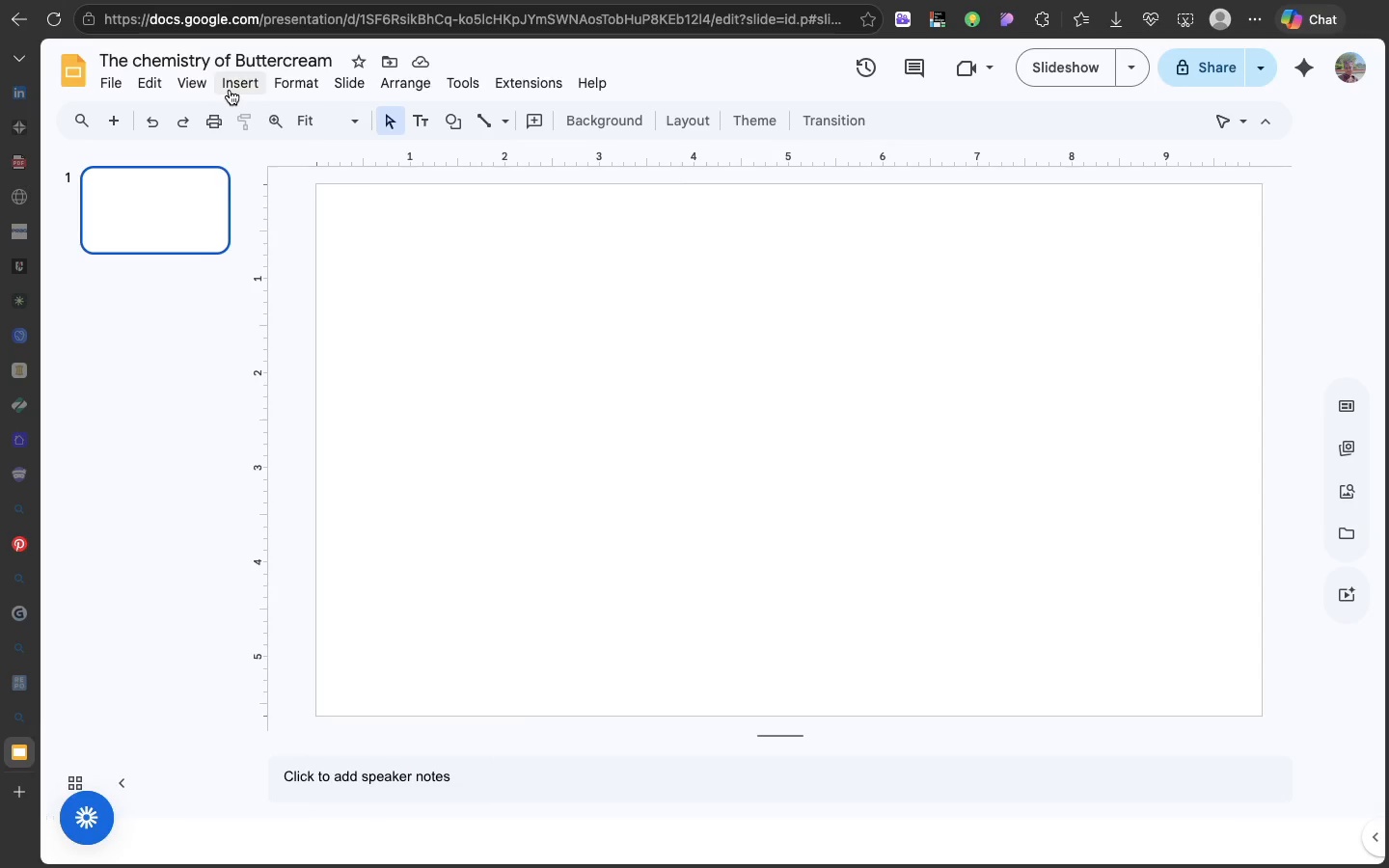 
left_click([230, 90])
 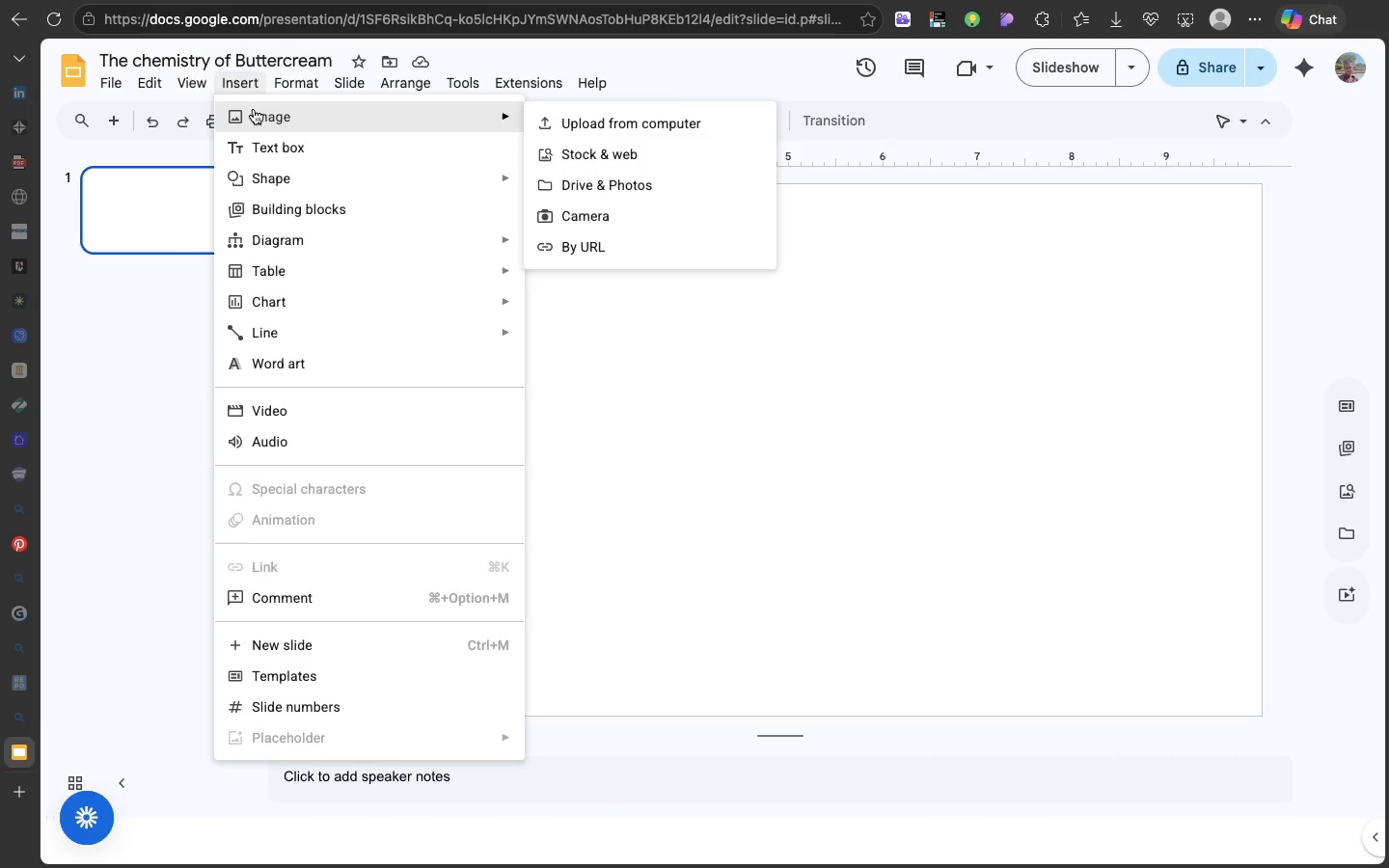 
left_click([254, 109])
 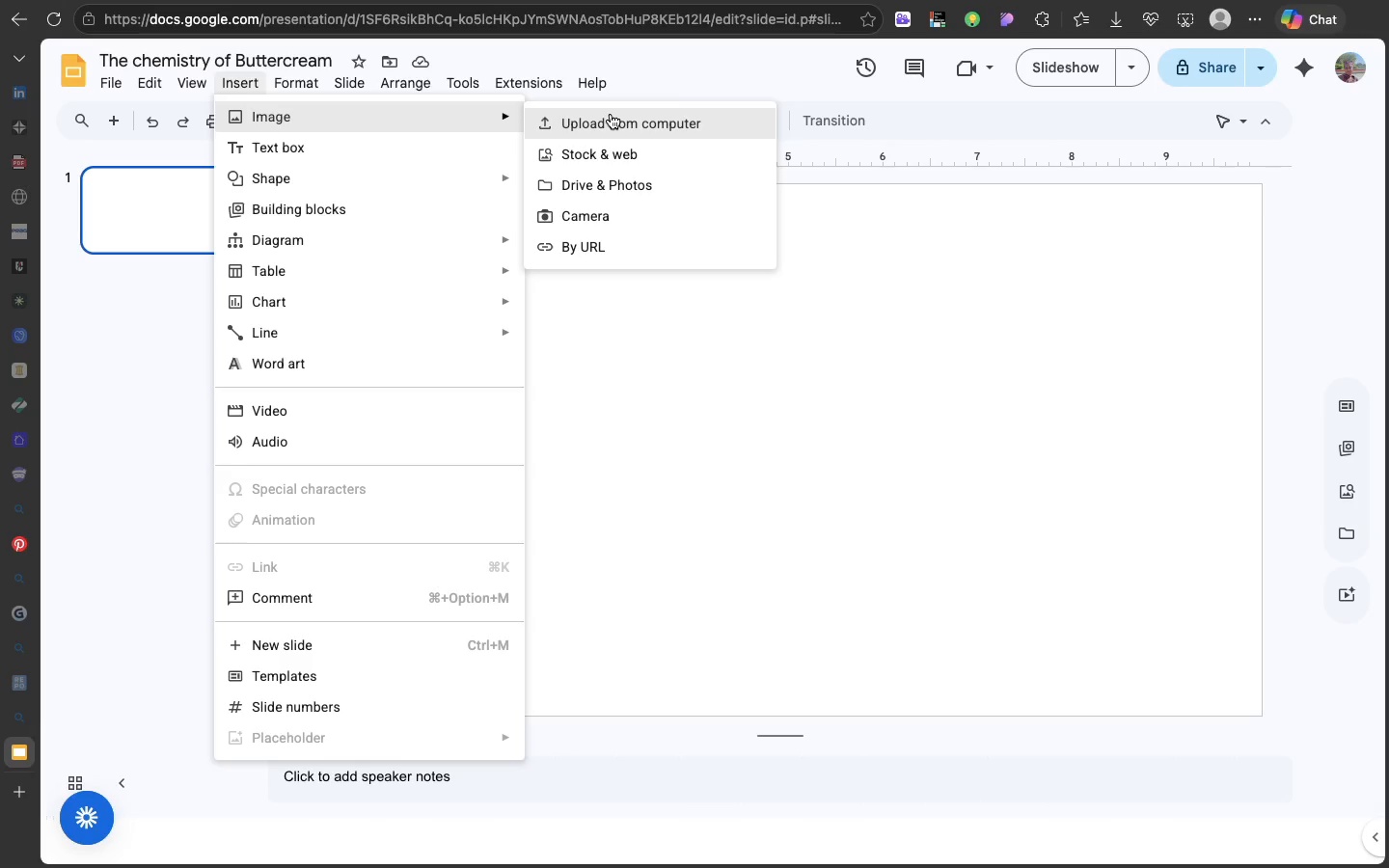 
left_click([611, 114])
 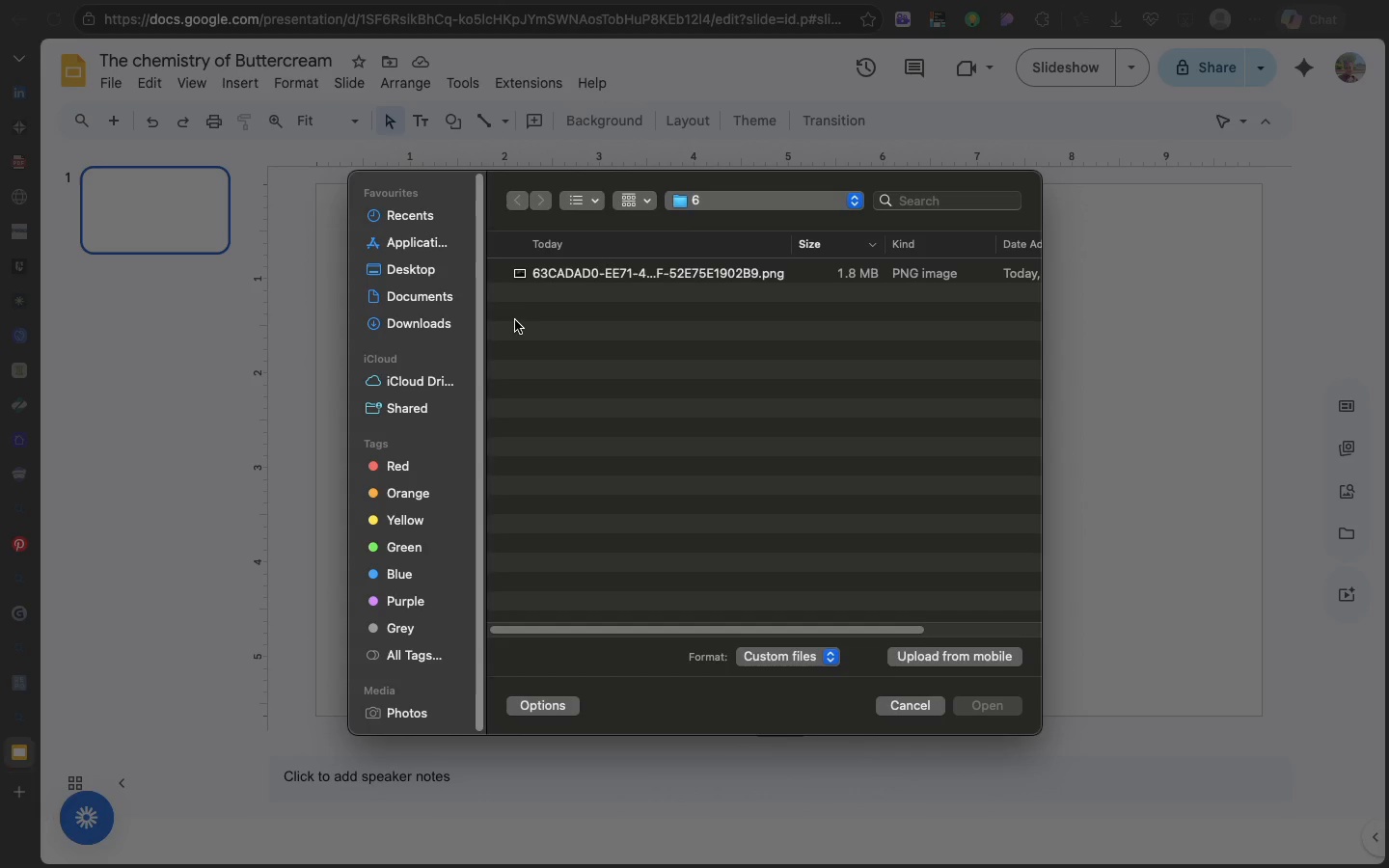 
left_click([400, 326])
 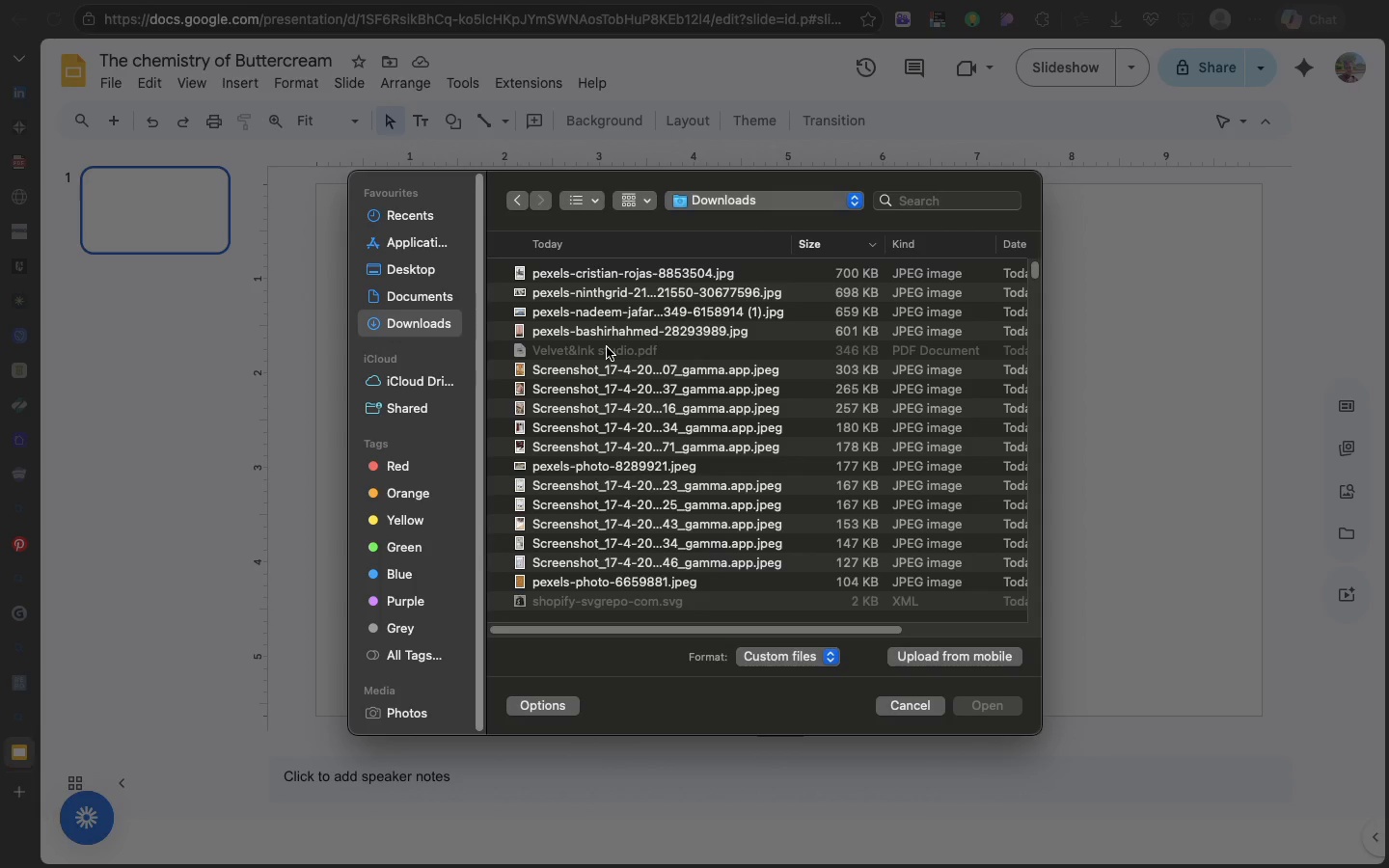 
scroll: coordinate [607, 347], scroll_direction: down, amount: 12.0
 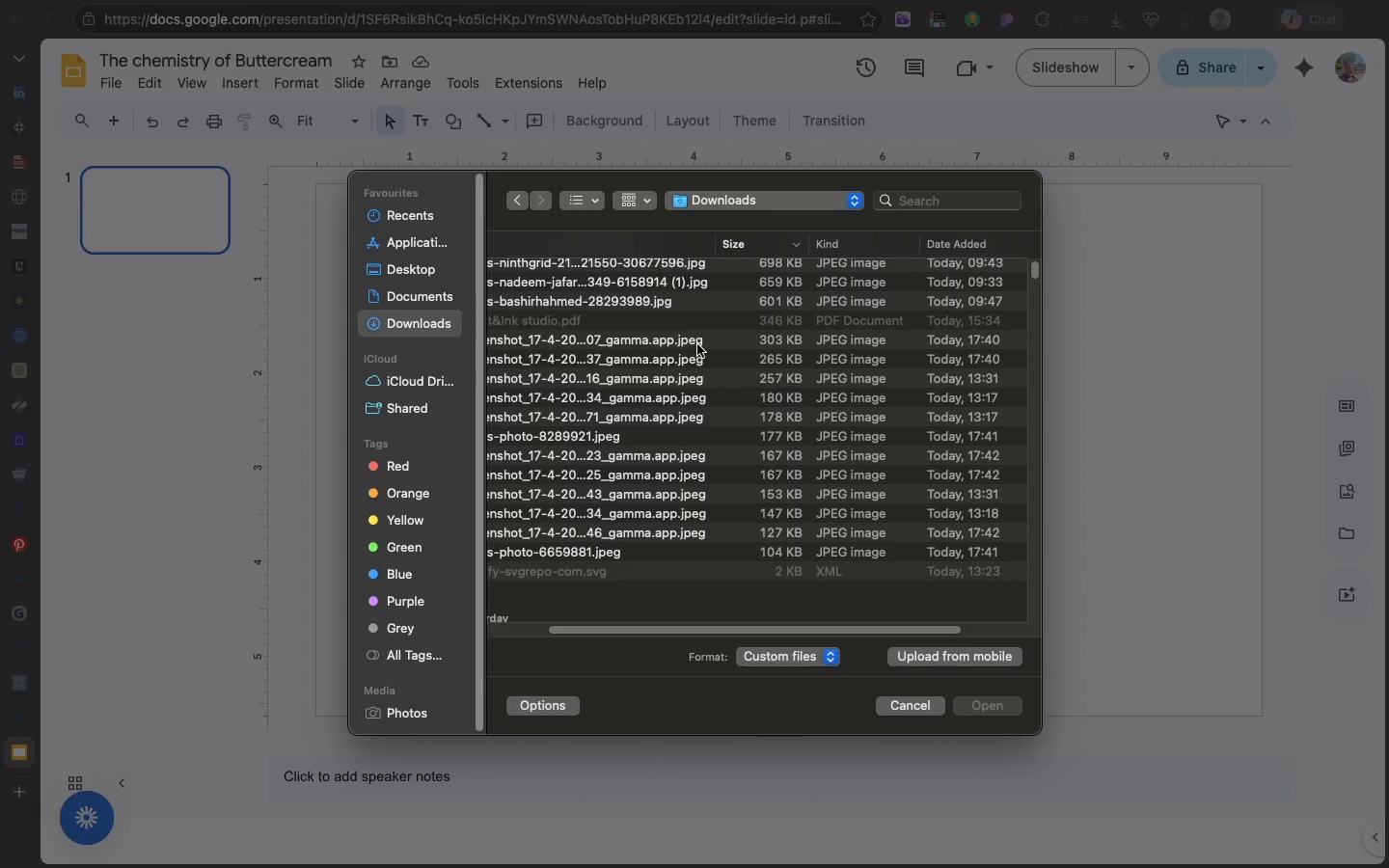 
left_click([697, 344])
 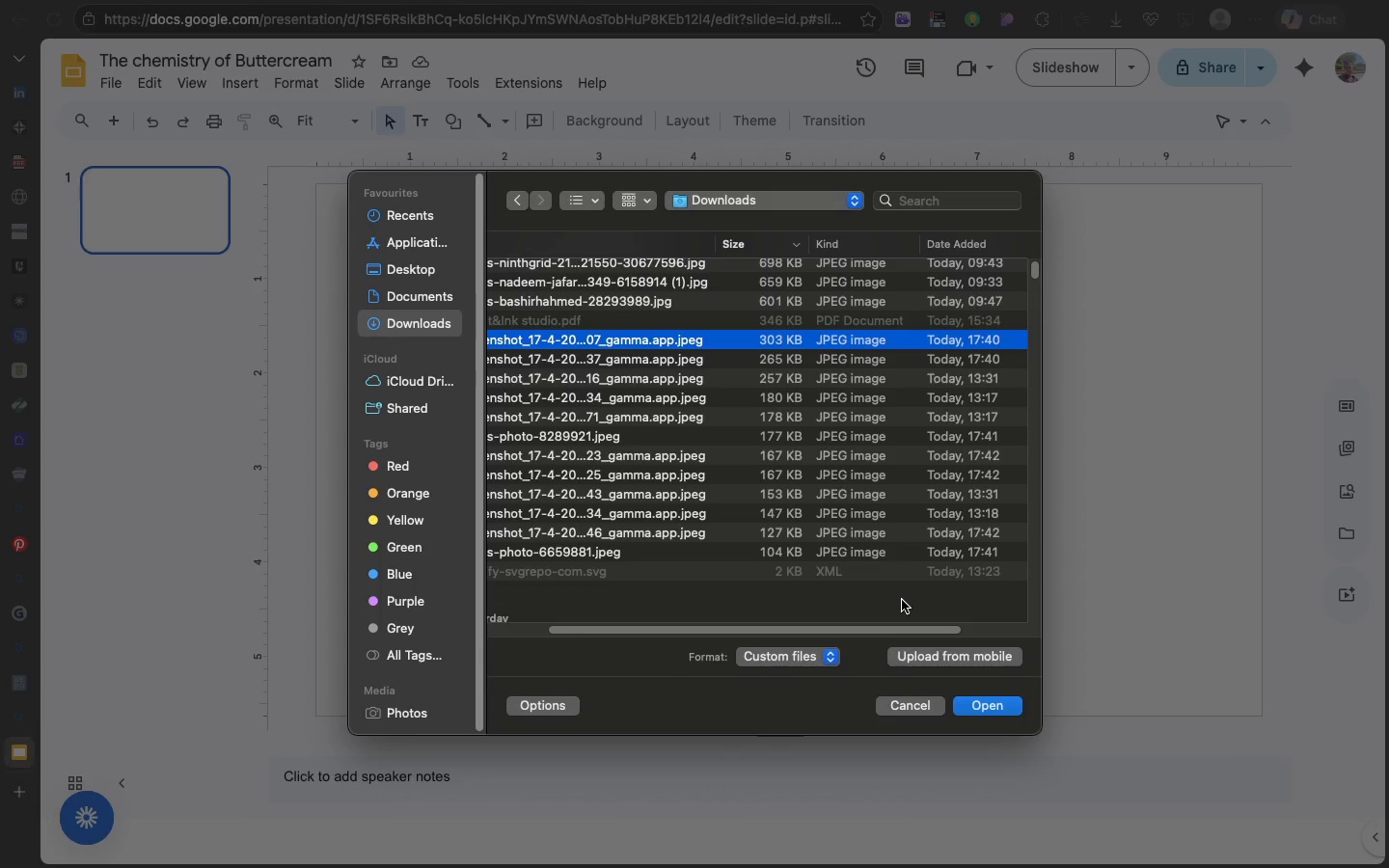 
wait(5.87)
 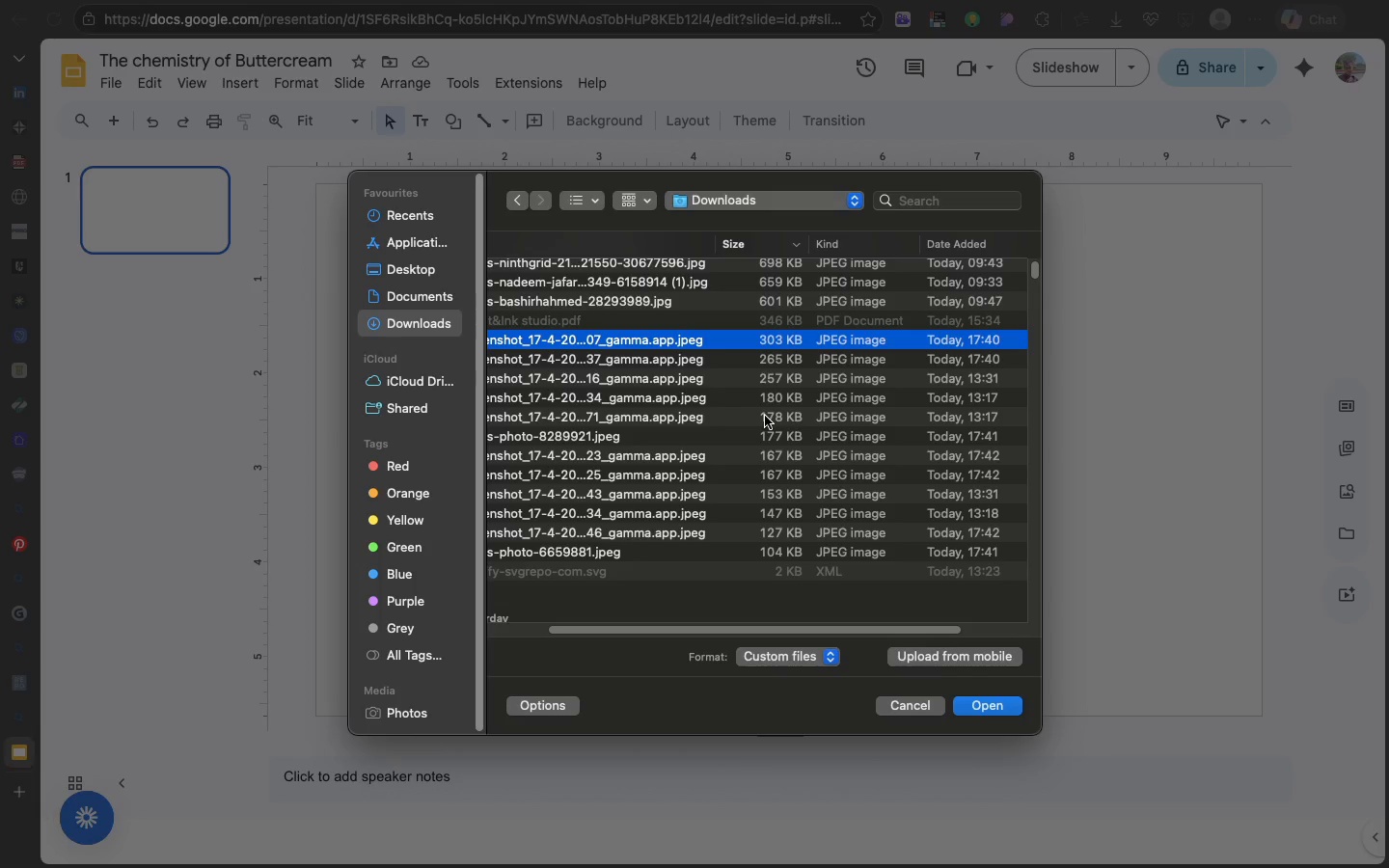 
left_click([965, 701])
 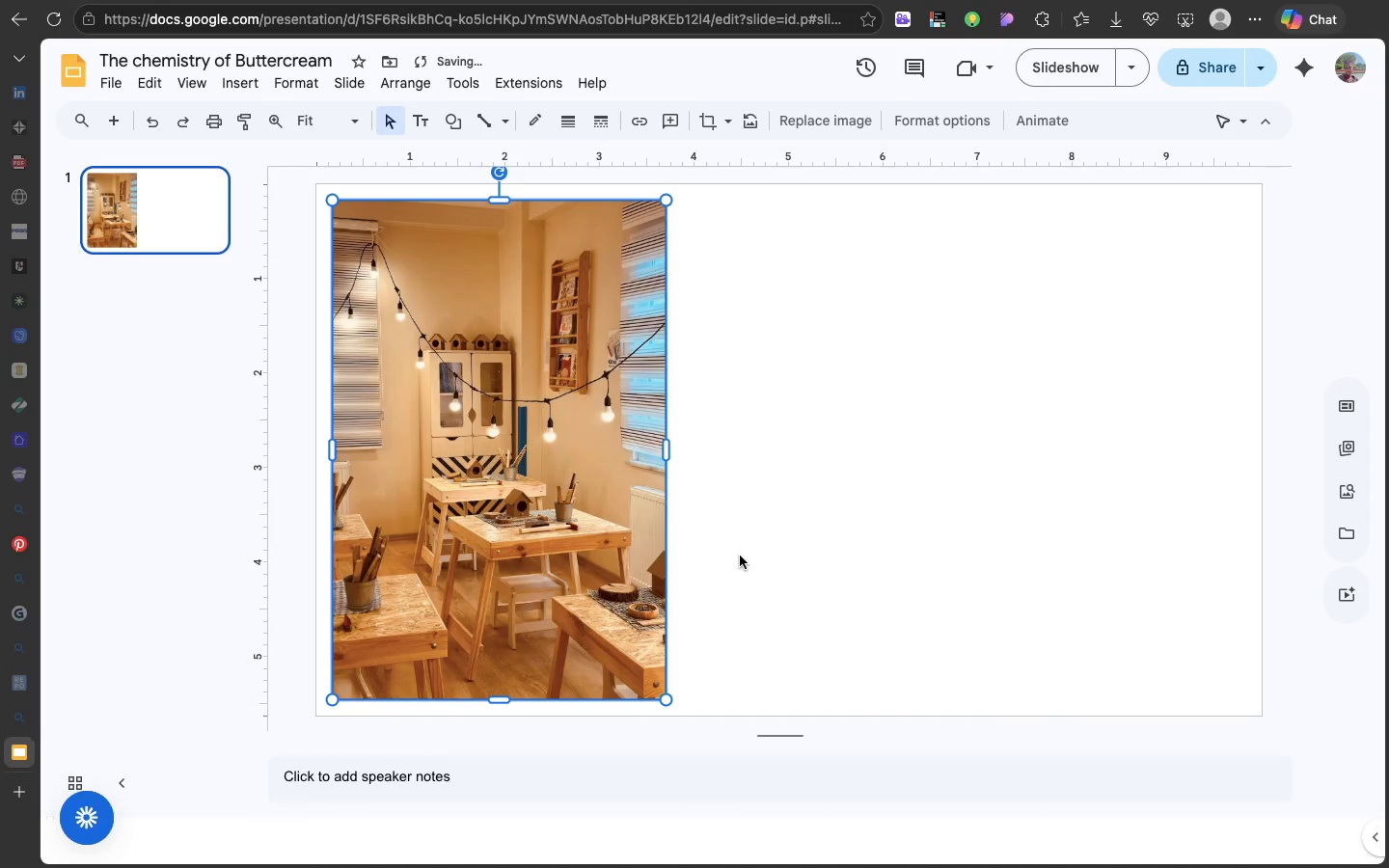 
key(Backspace)
 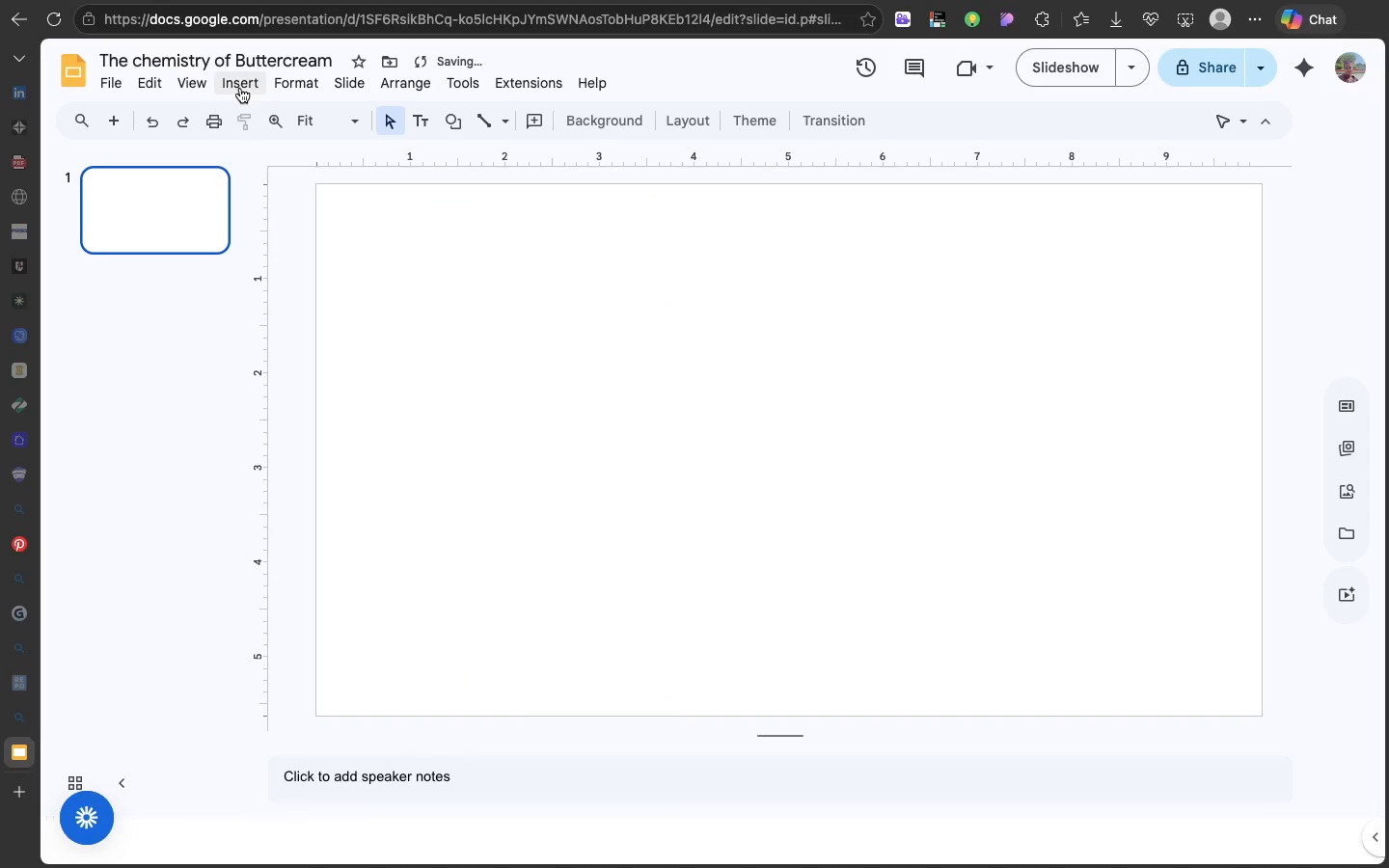 
left_click([240, 88])
 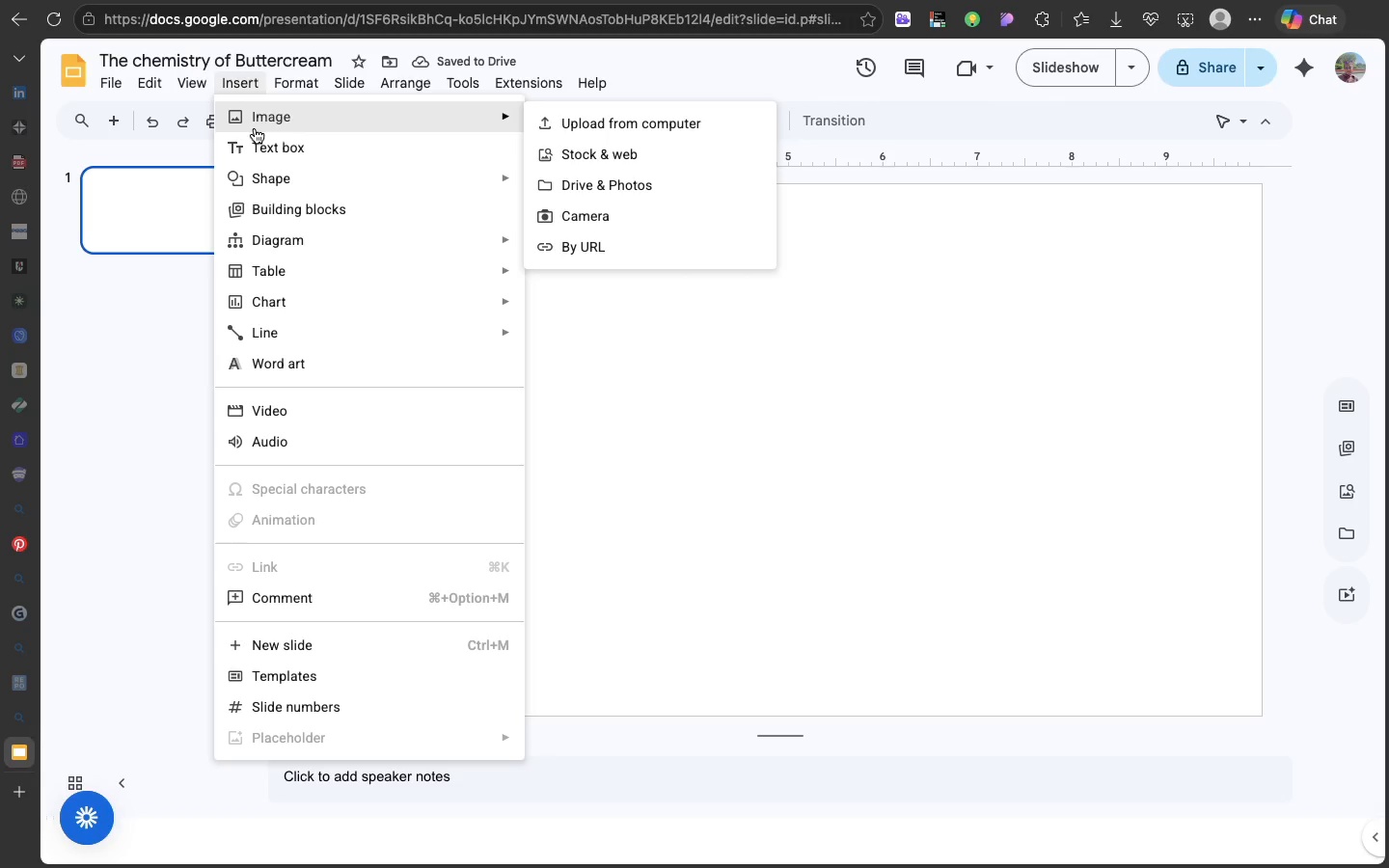 
left_click([255, 128])
 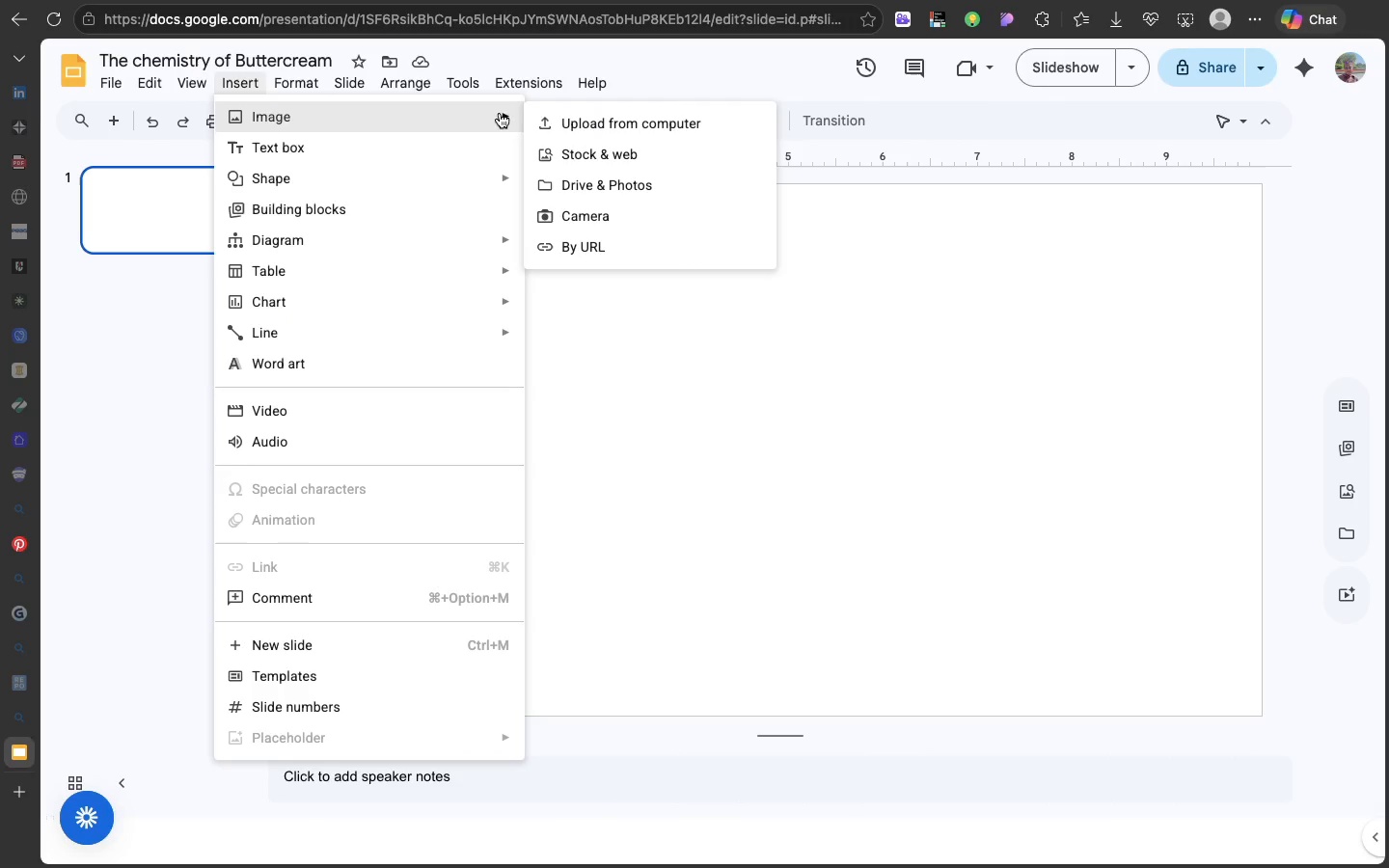 
left_click([588, 119])
 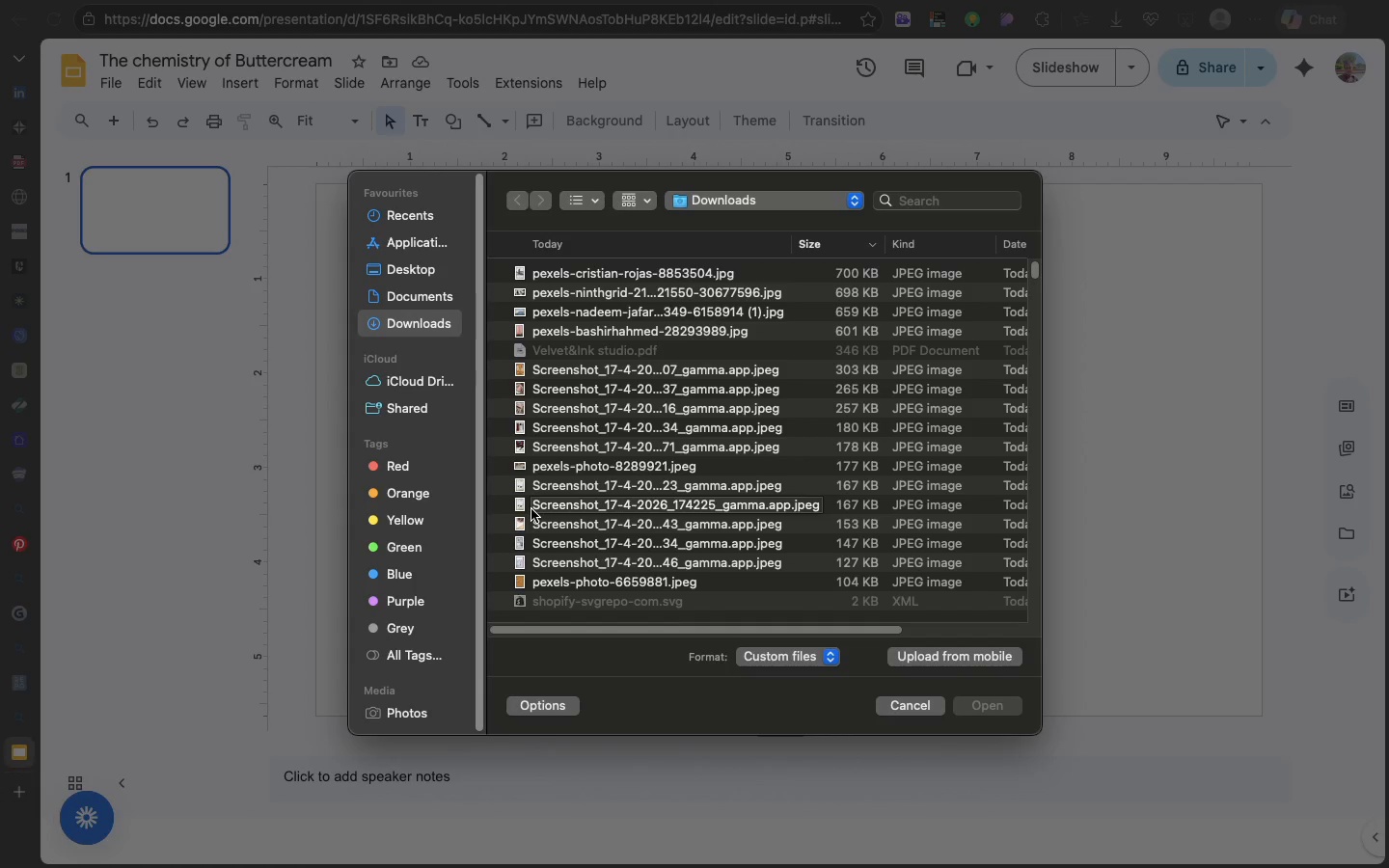 
wait(10.78)
 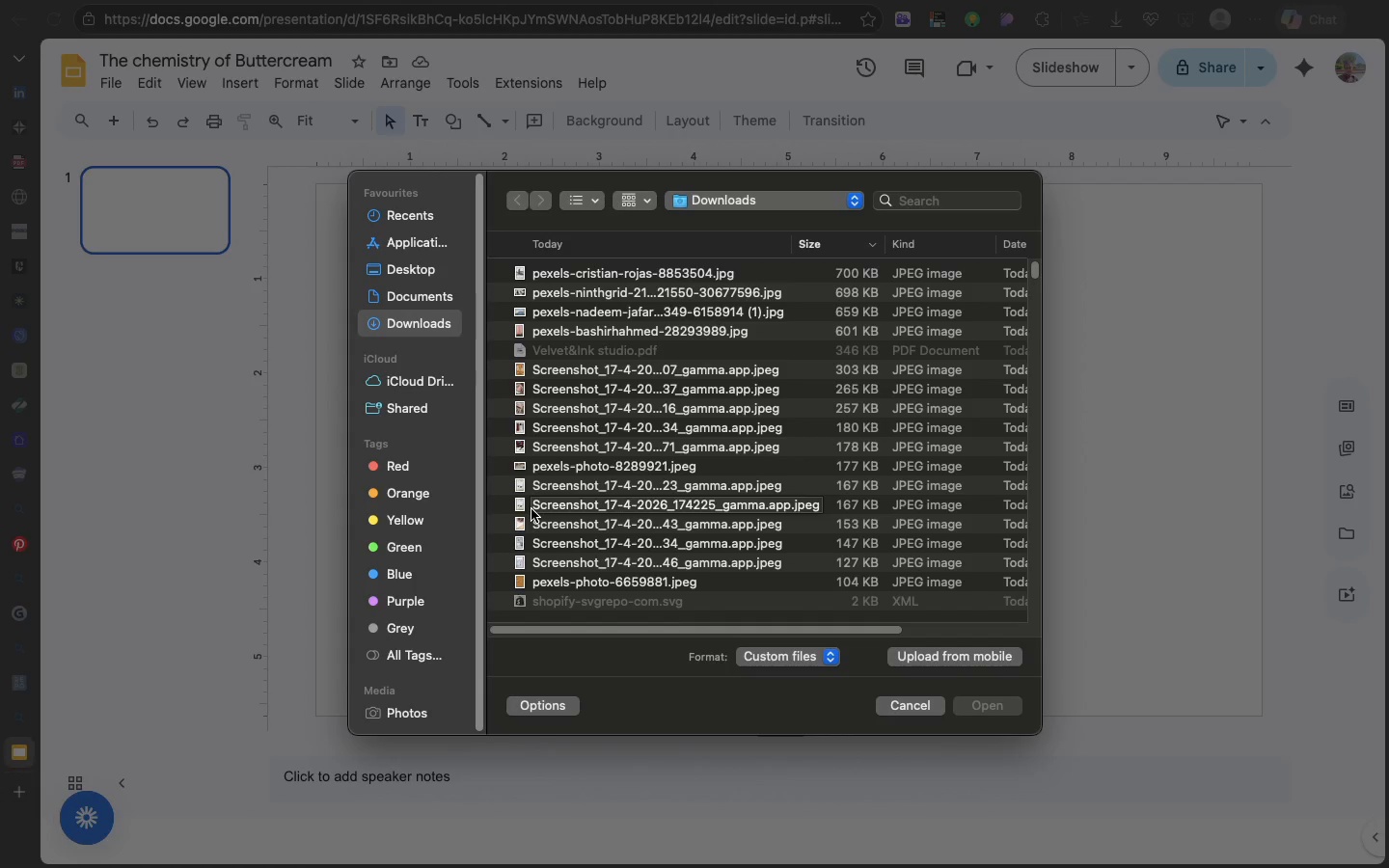 
left_click([526, 506])
 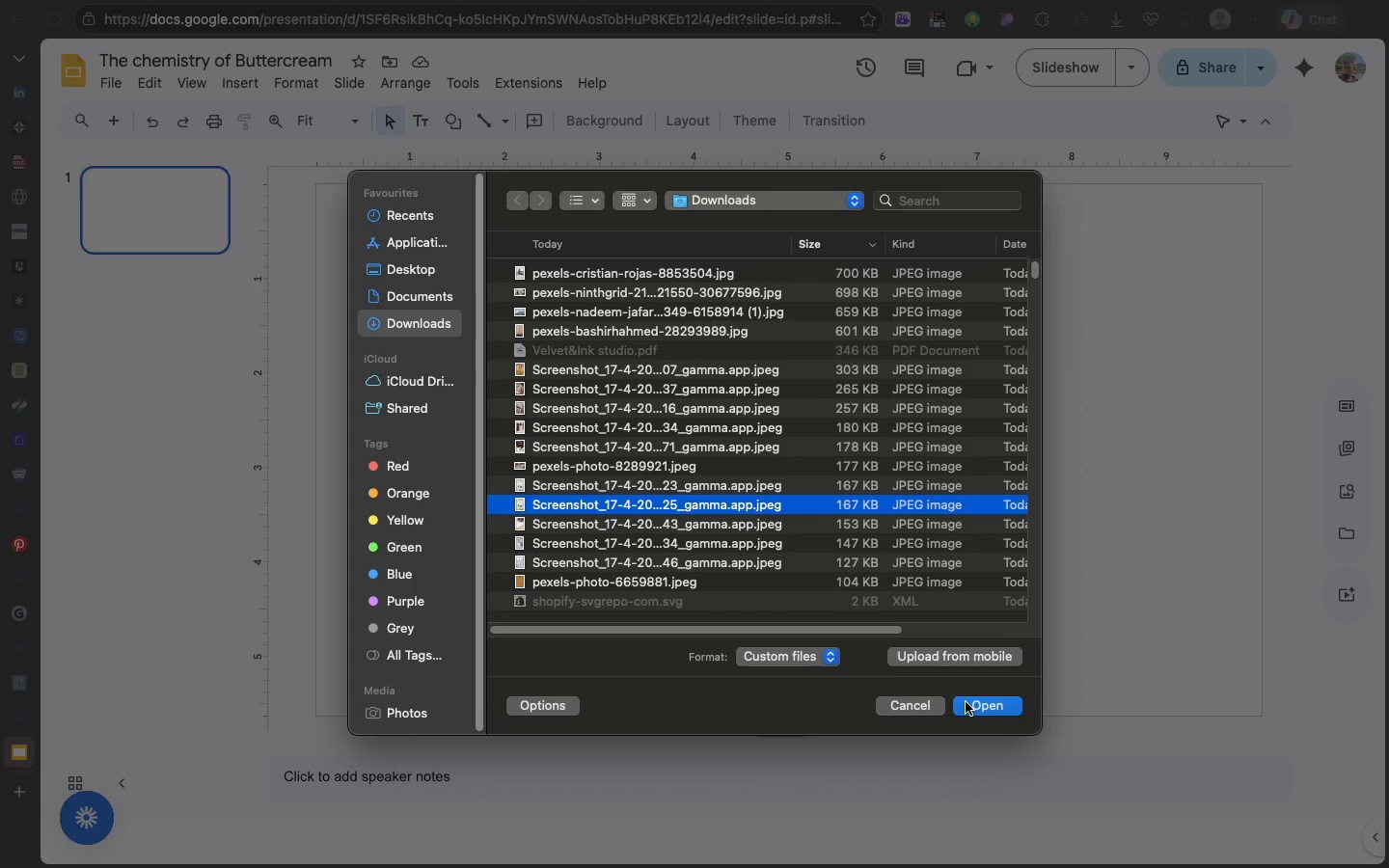 
left_click([966, 702])
 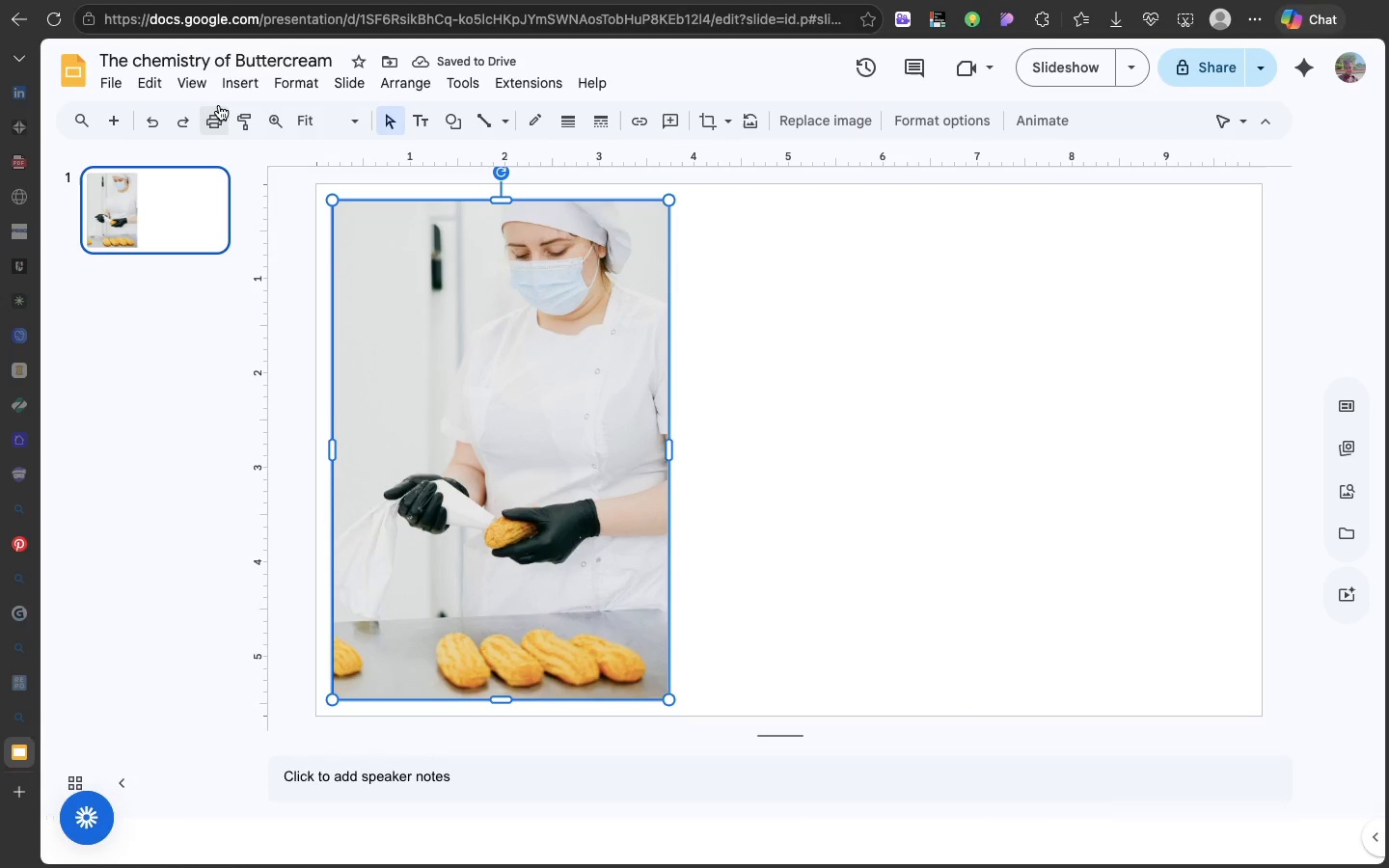 
left_click([239, 85])
 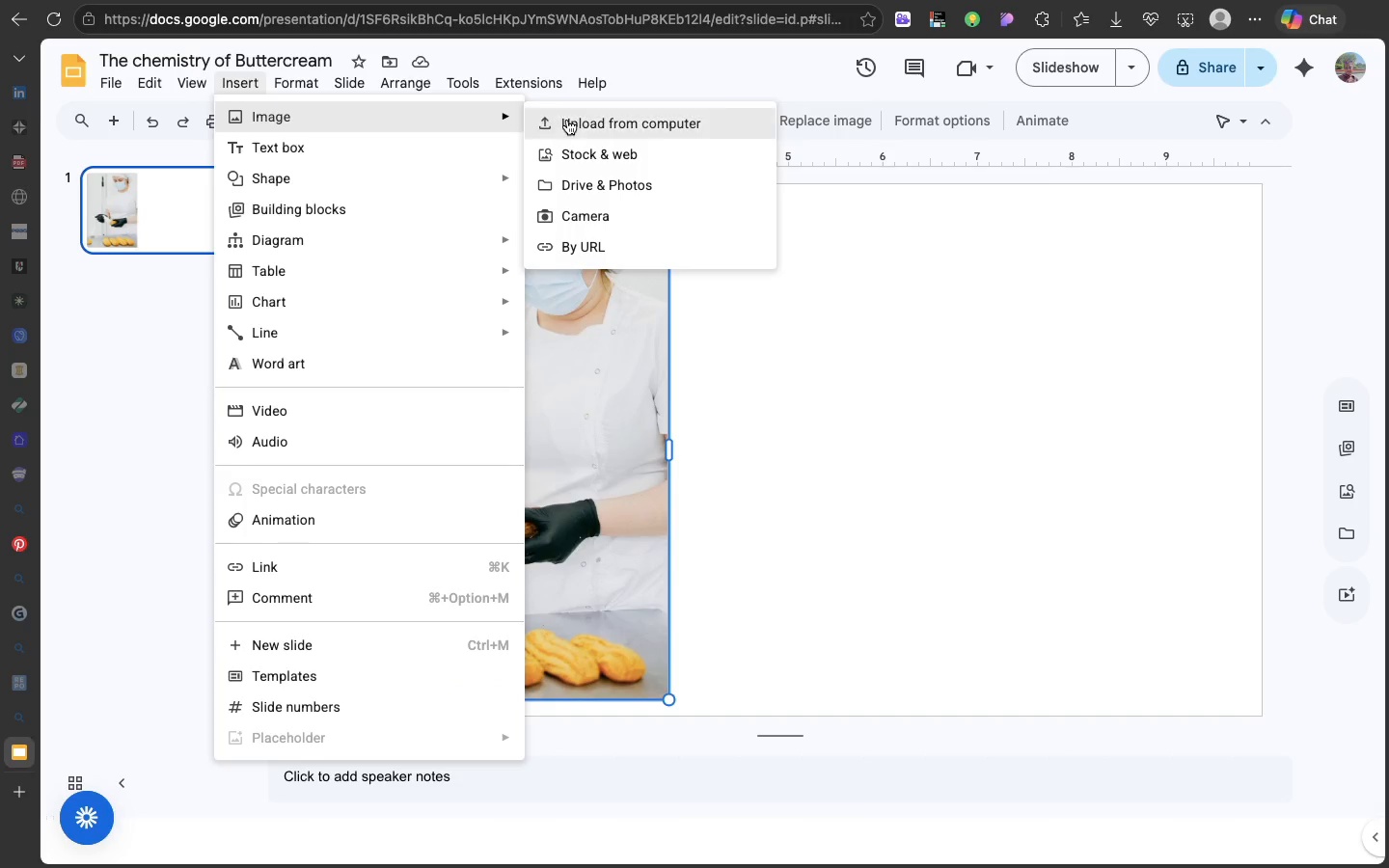 
left_click([567, 120])
 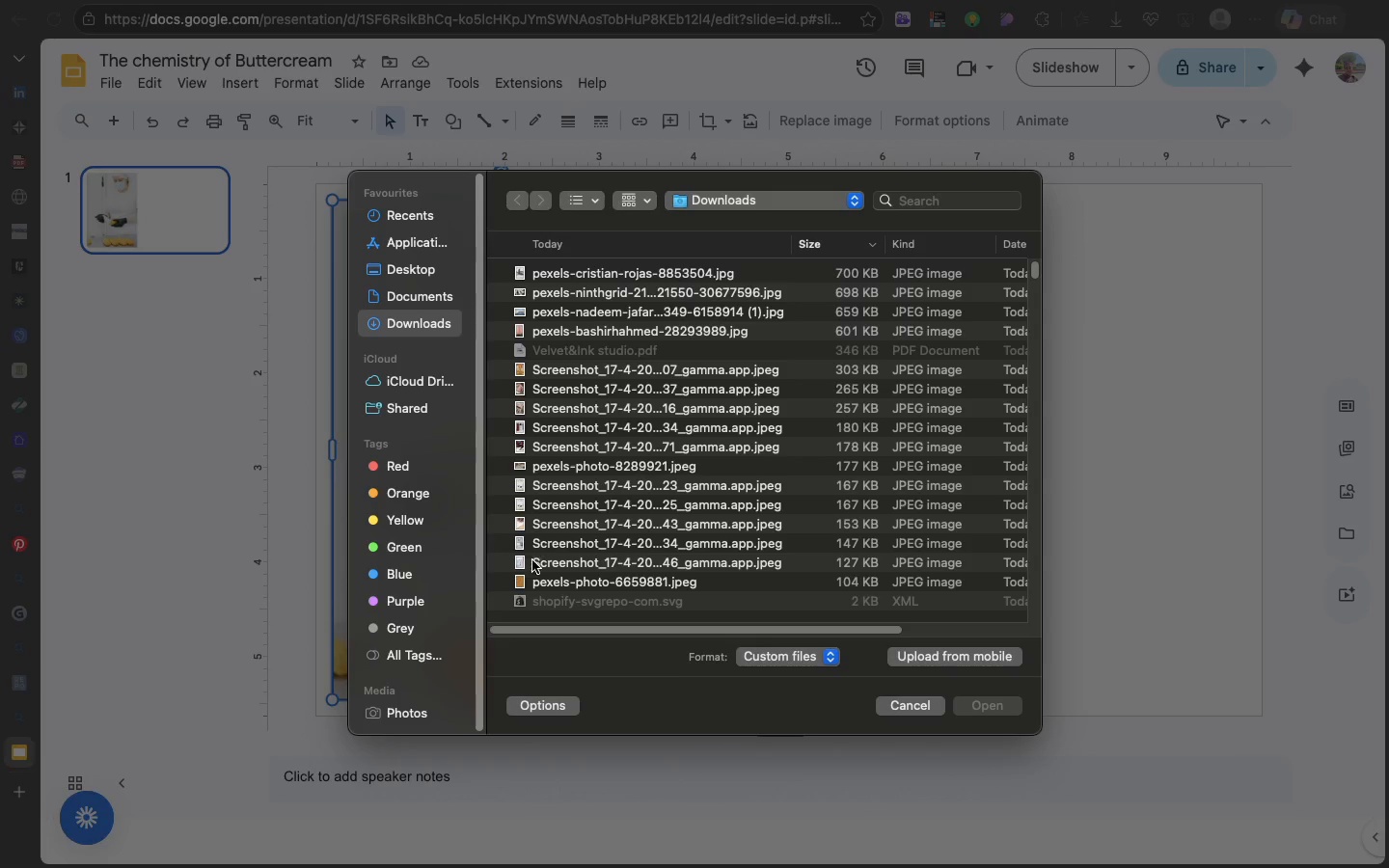 
left_click([522, 567])
 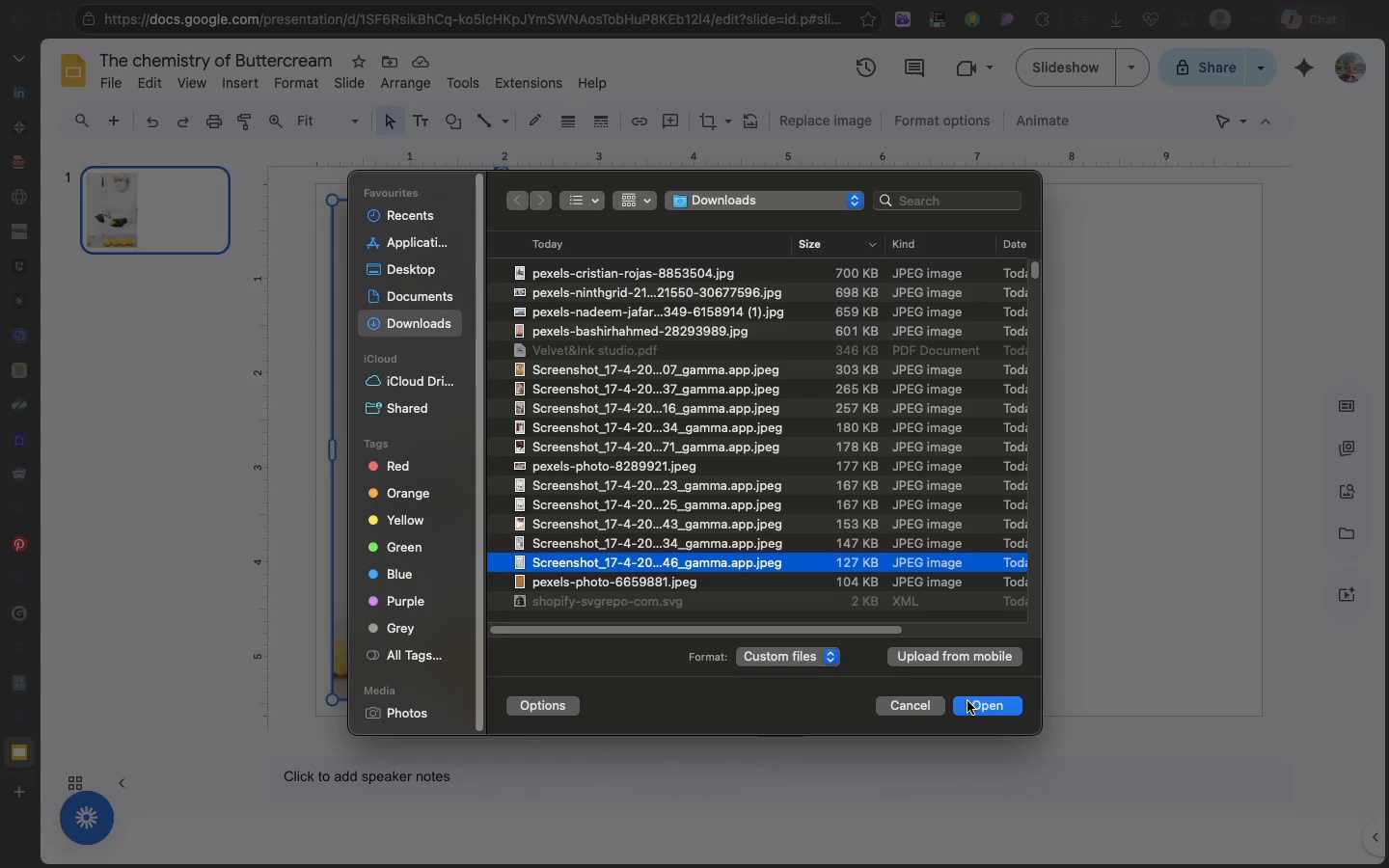 
left_click([967, 701])
 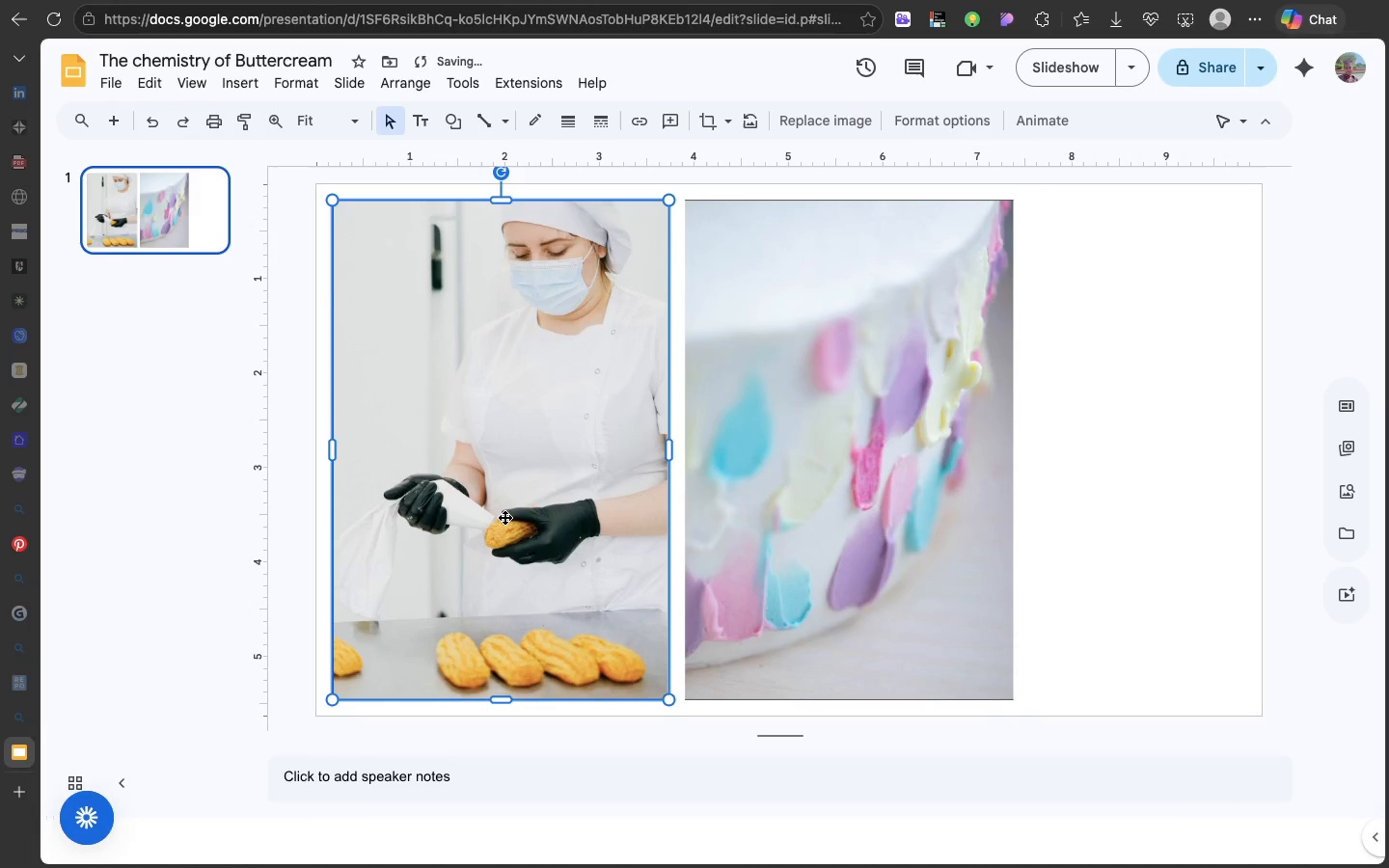 
left_click([504, 517])
 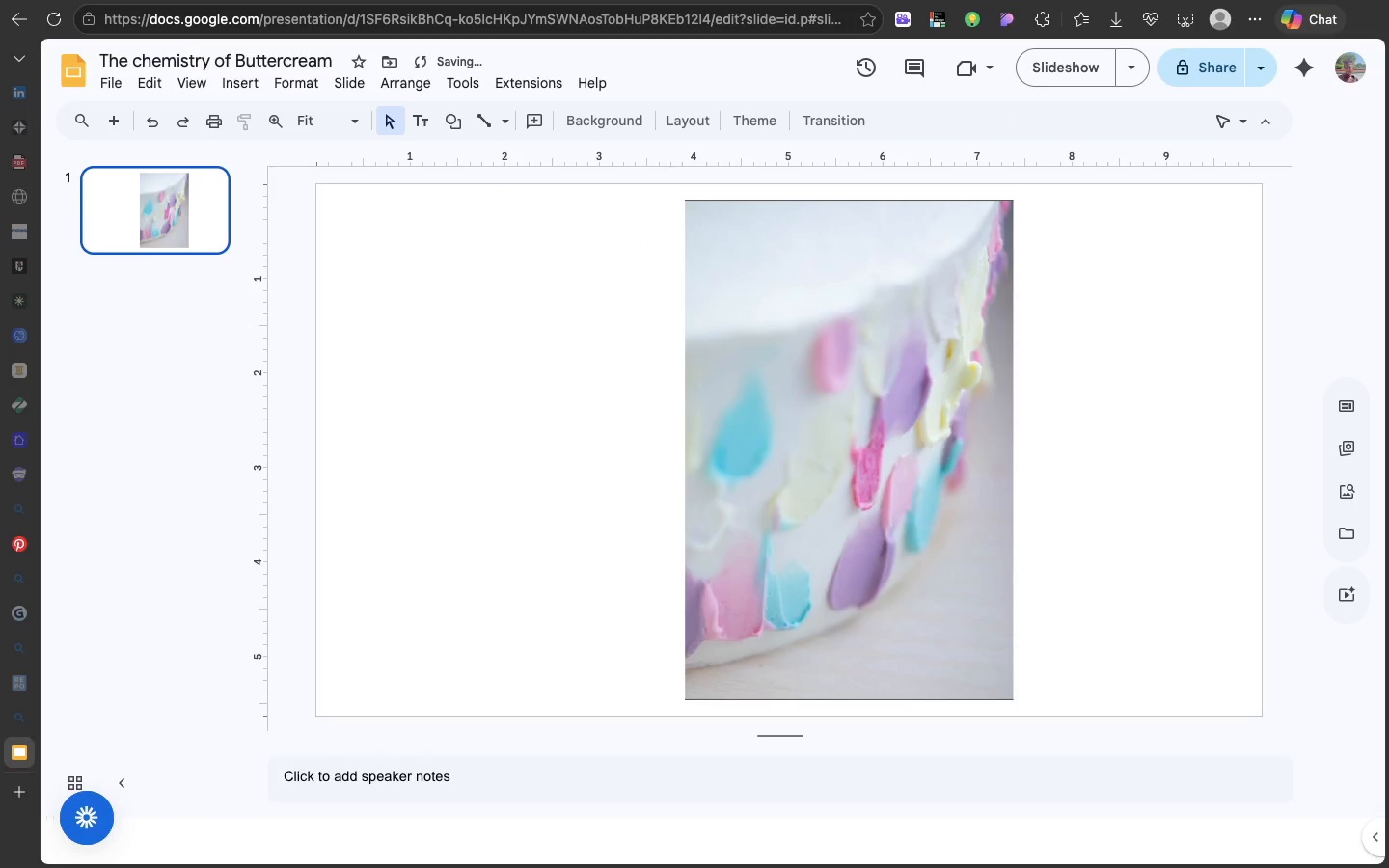 
key(Backspace)
 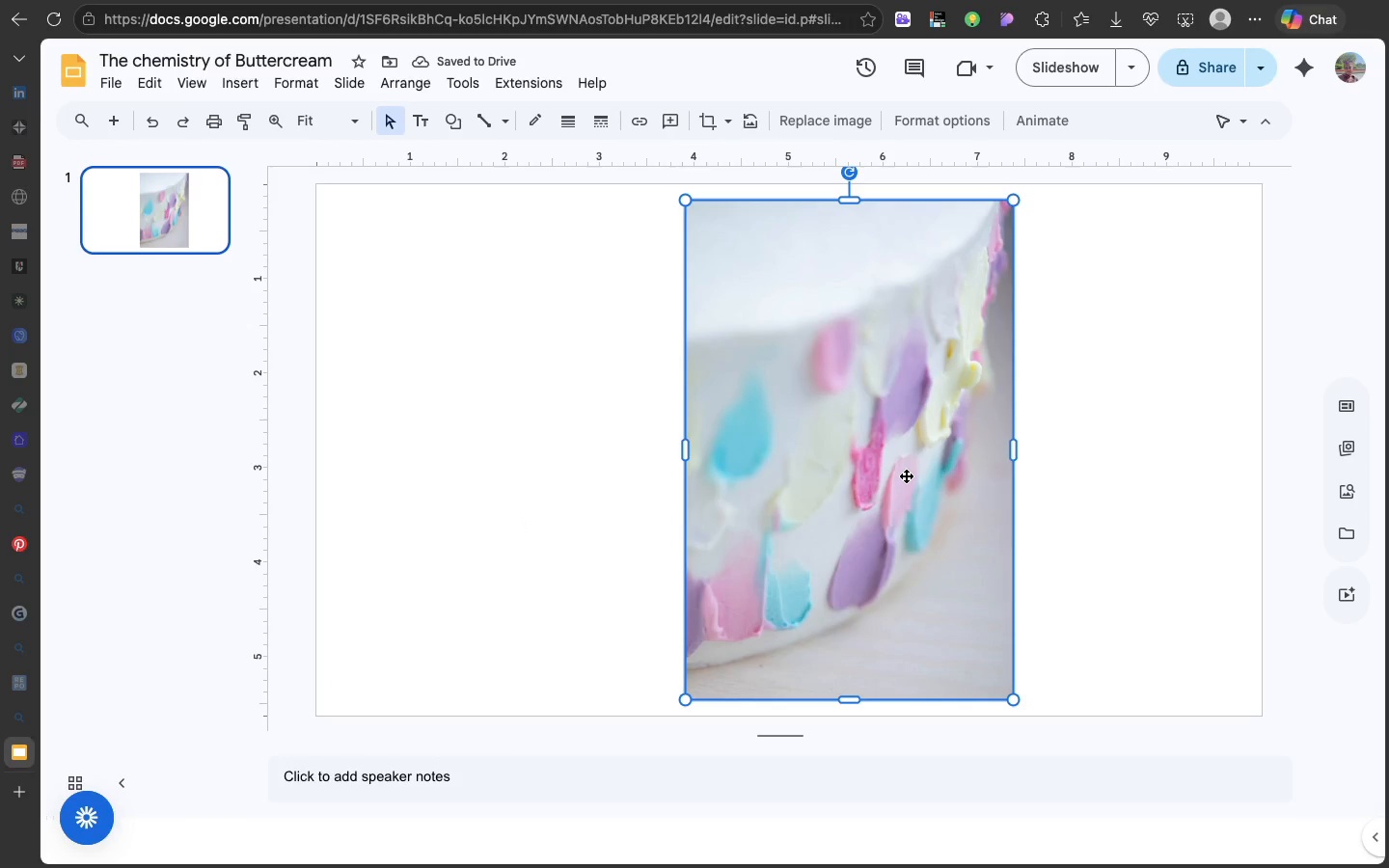 
left_click([906, 475])
 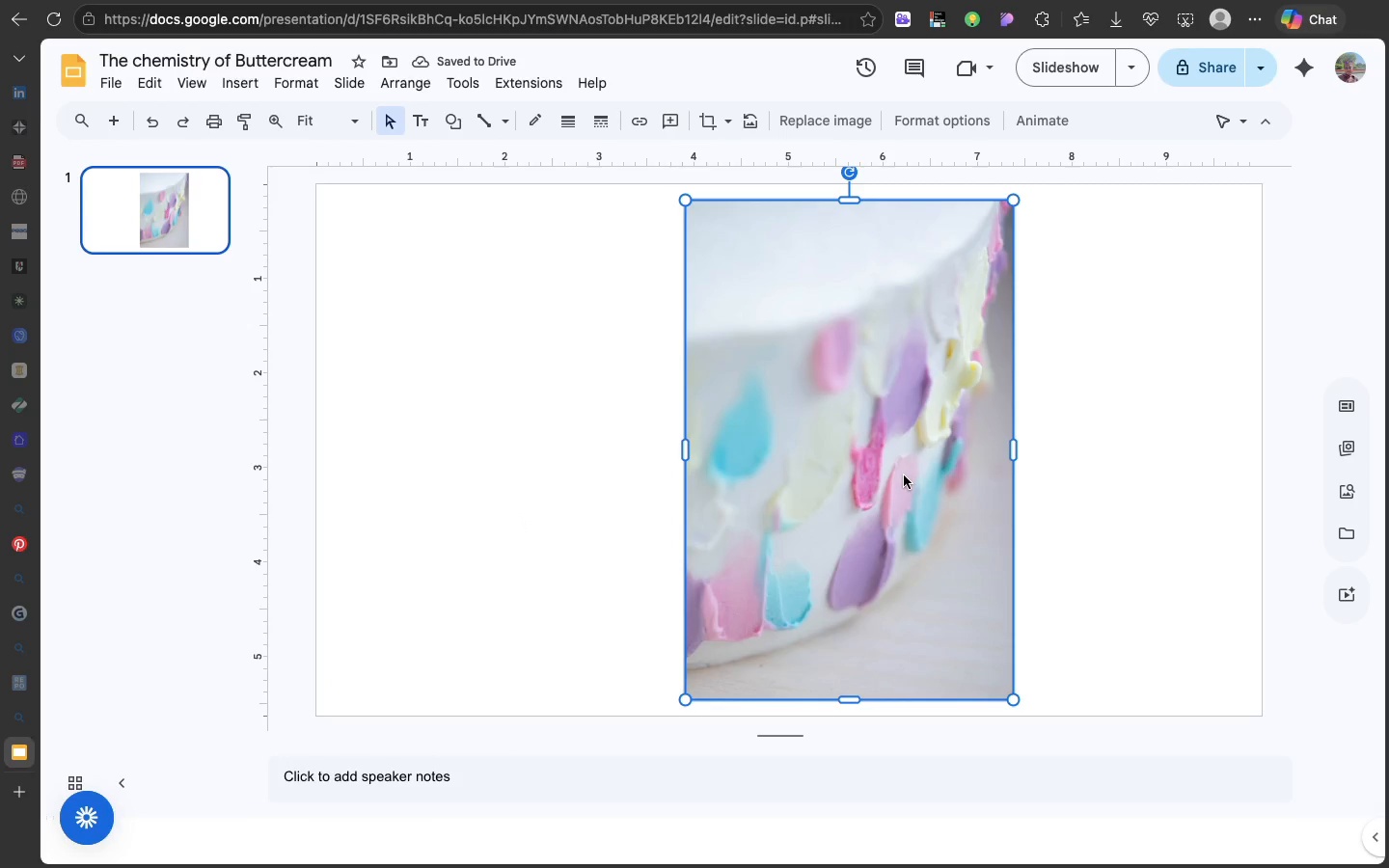 
left_click_drag(start_coordinate=[906, 475], to_coordinate=[865, 475])
 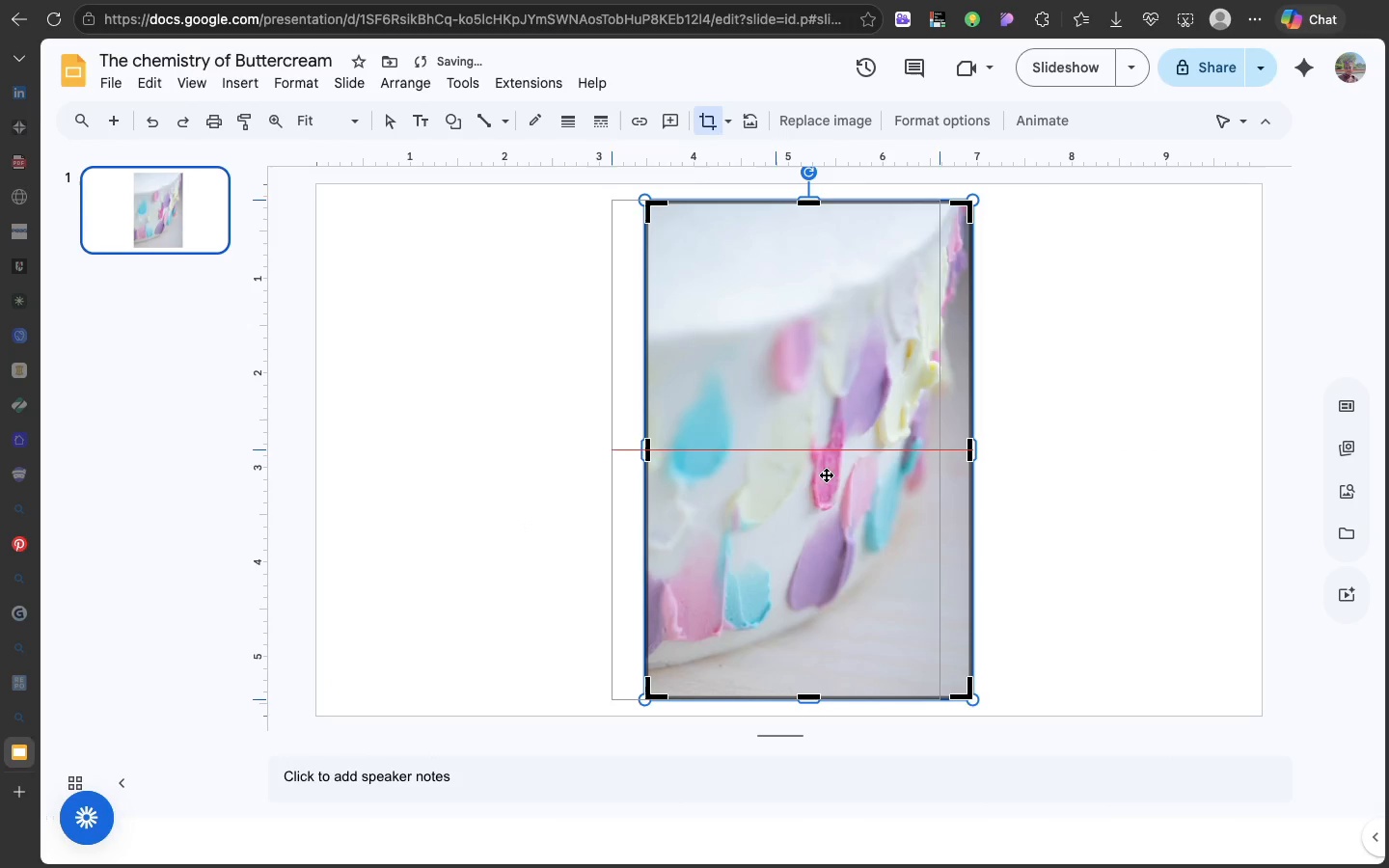 
left_click_drag(start_coordinate=[865, 475], to_coordinate=[534, 462])
 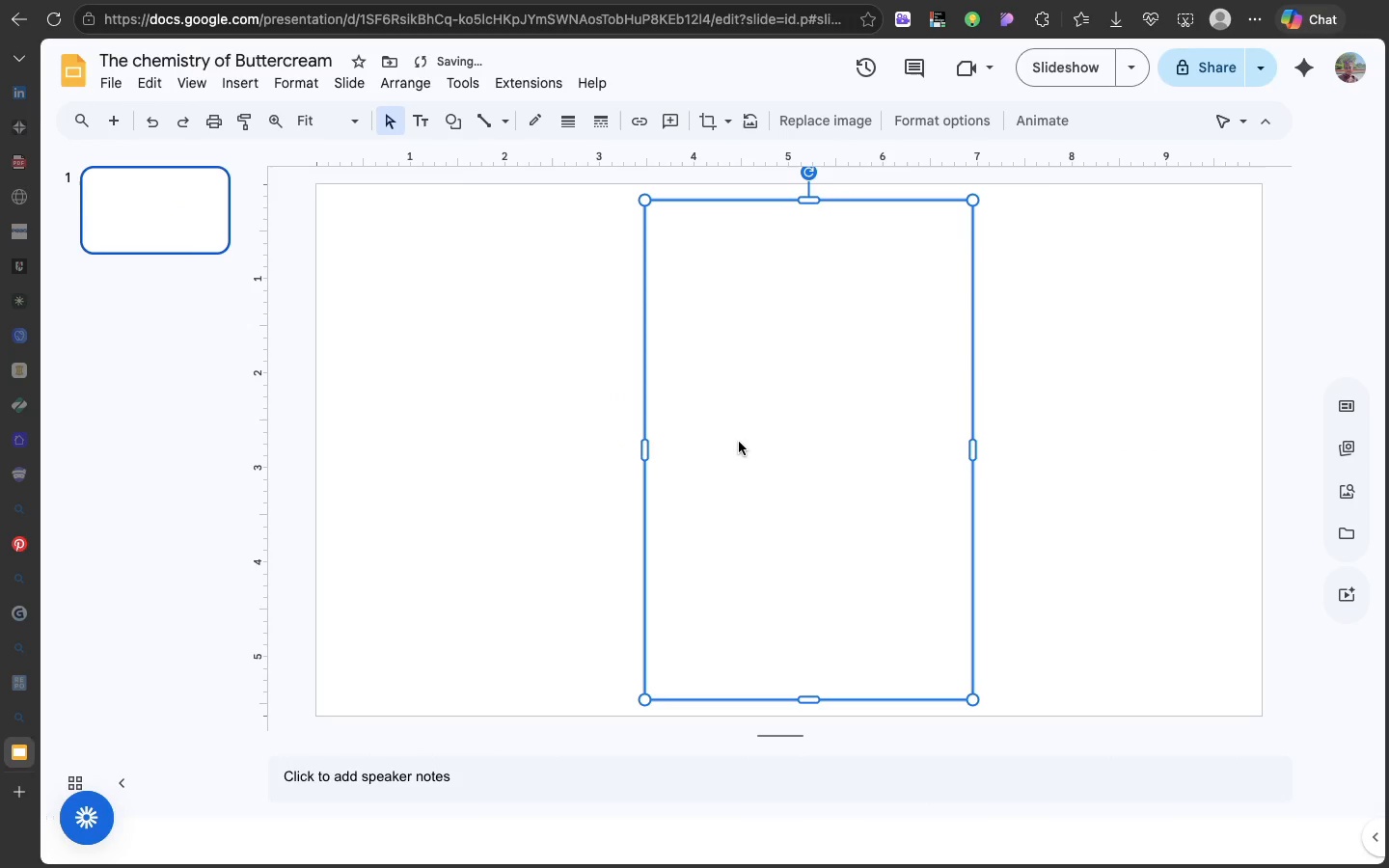 
left_click([739, 442])
 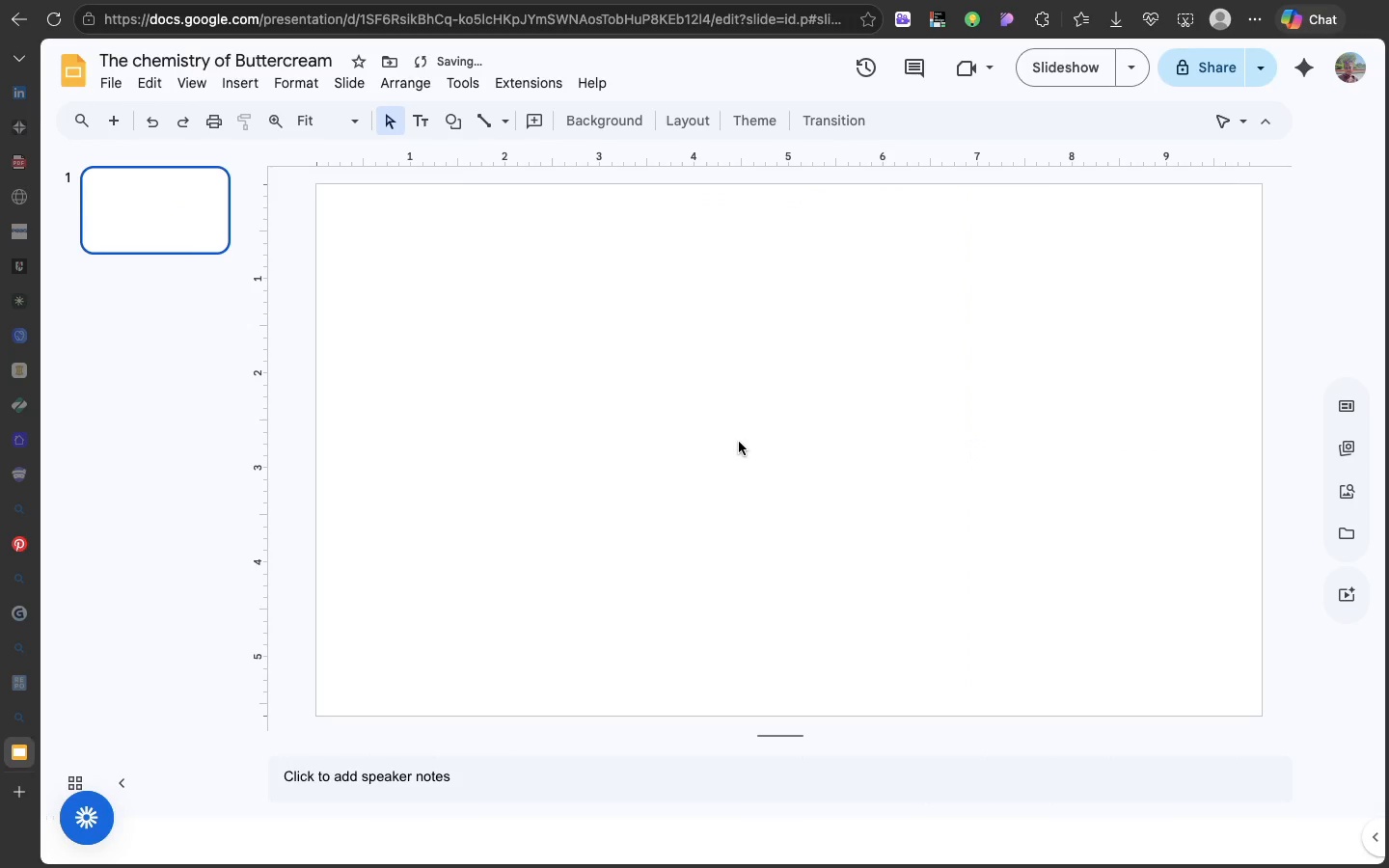 
left_click([739, 442])
 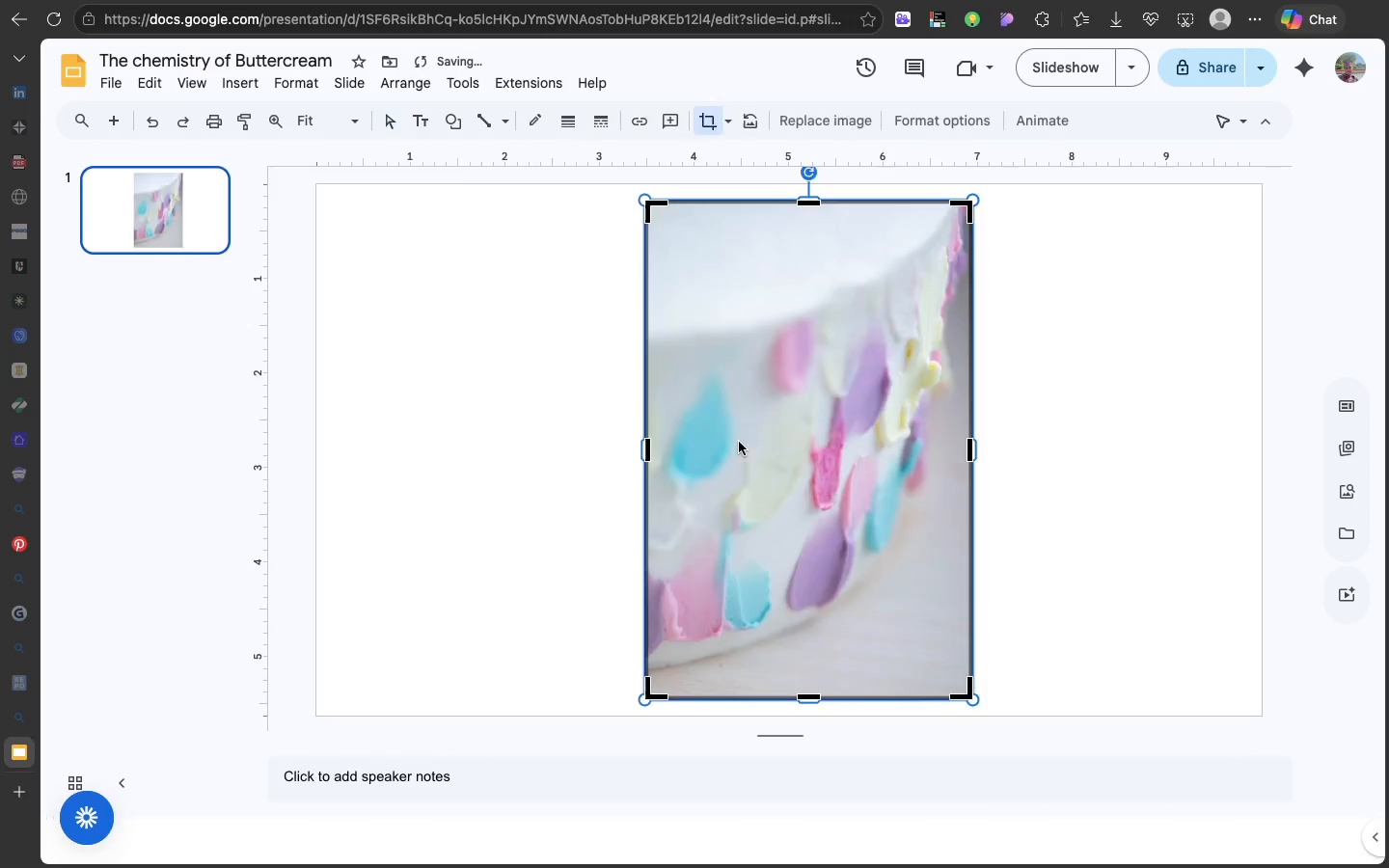 
key(Meta+Z)
 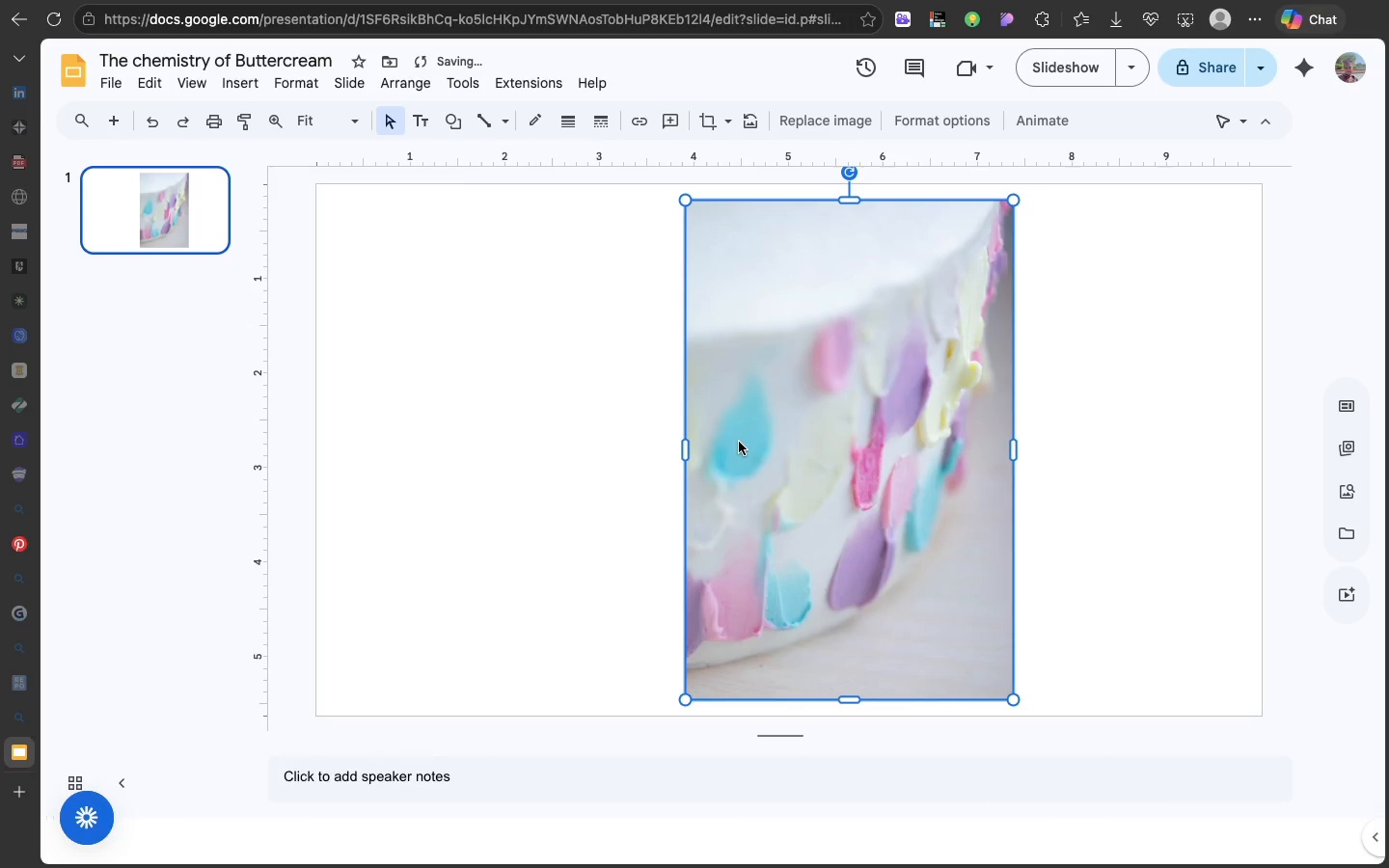 
key(Meta+Z)
 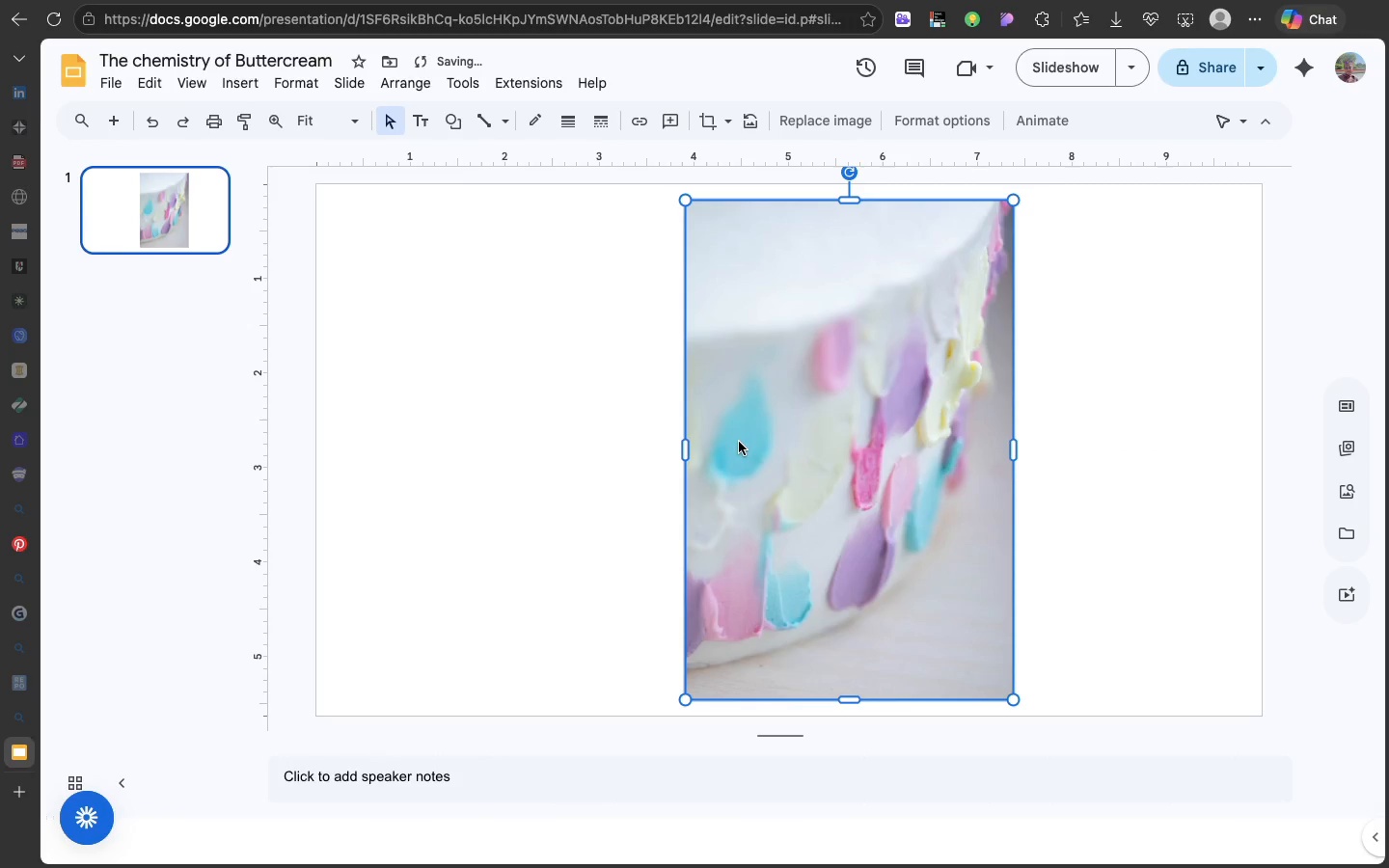 
left_click([739, 442])
 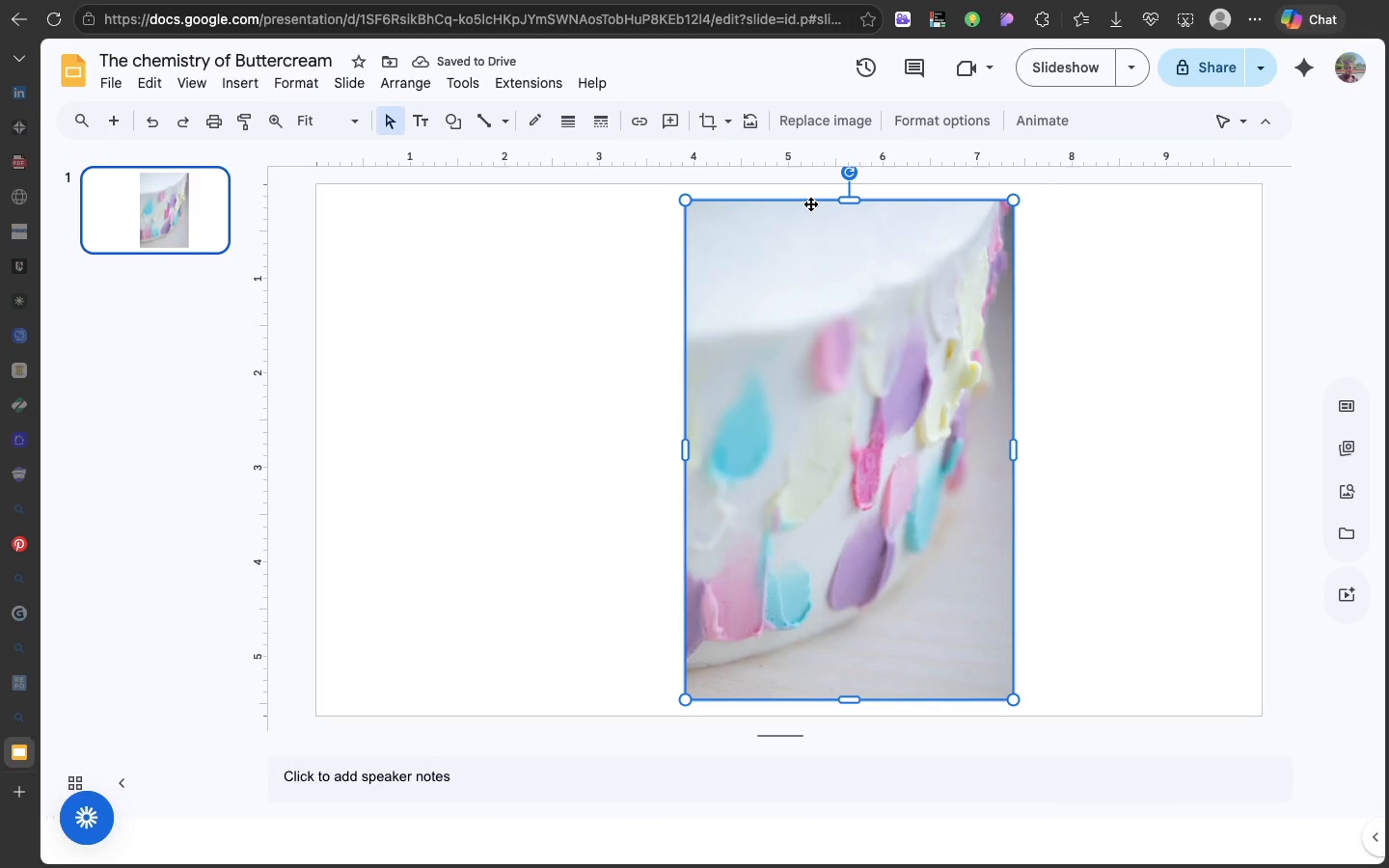 
left_click_drag(start_coordinate=[810, 203], to_coordinate=[441, 187])
 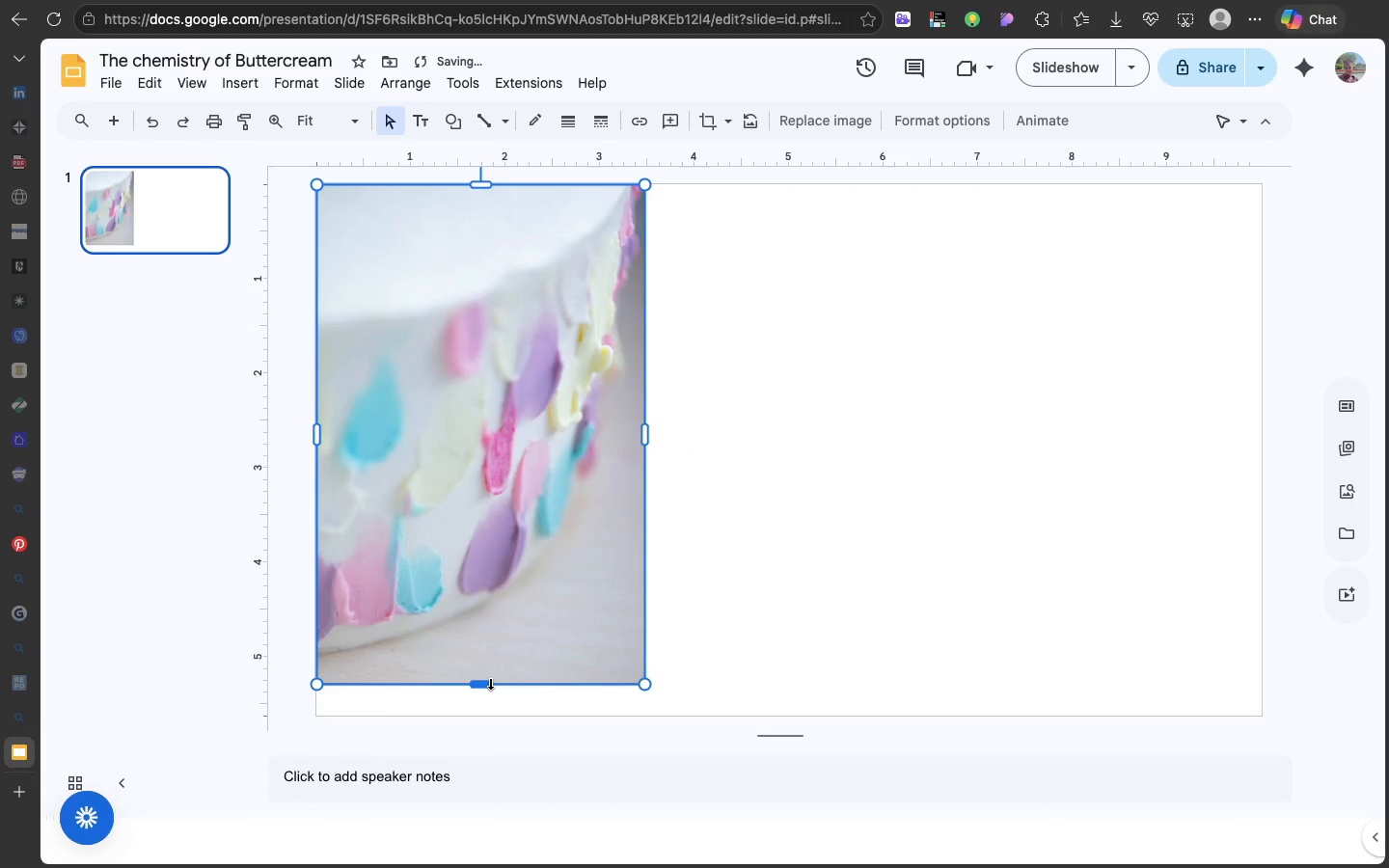 
left_click_drag(start_coordinate=[490, 682], to_coordinate=[488, 714])
 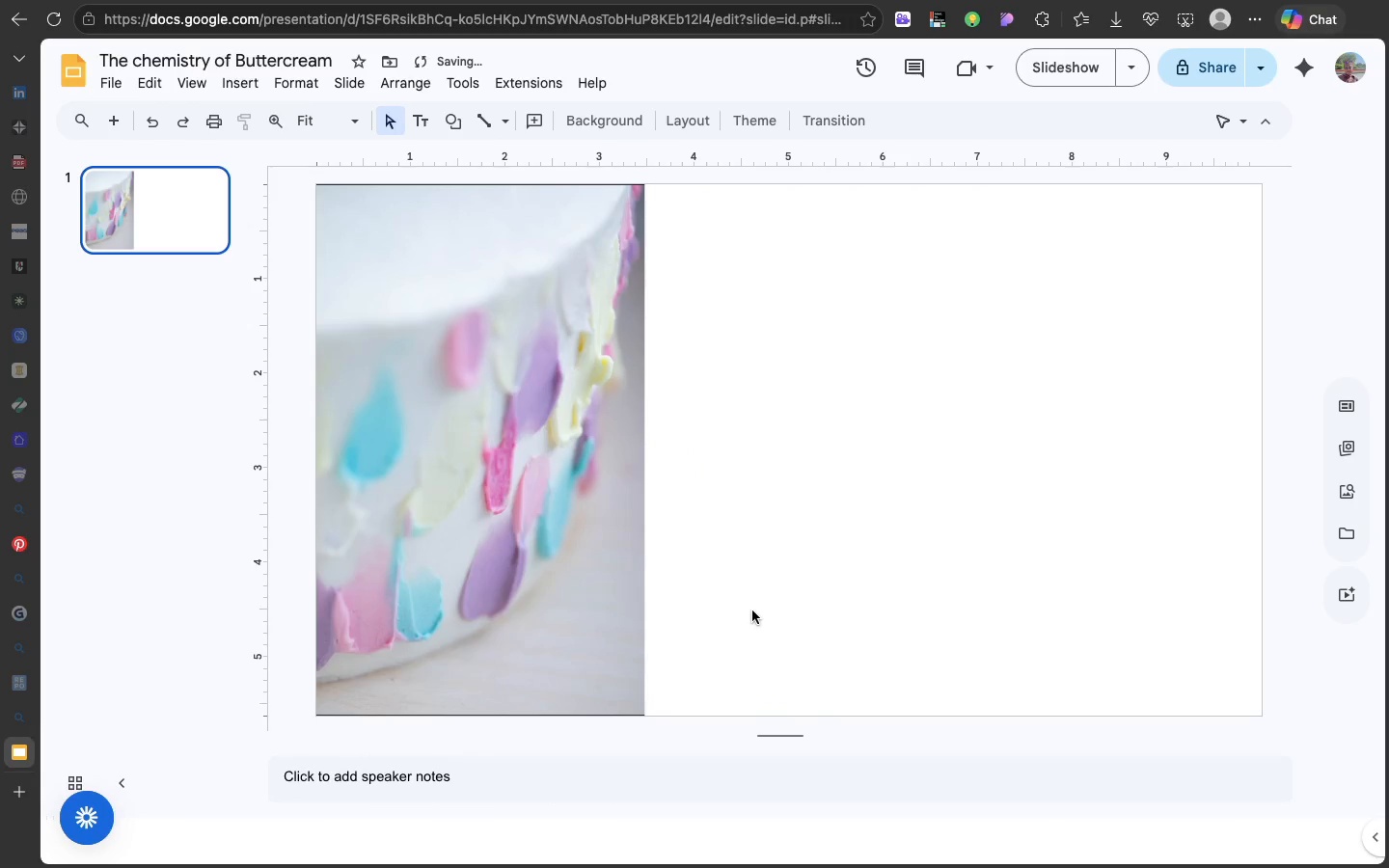 
left_click([752, 610])
 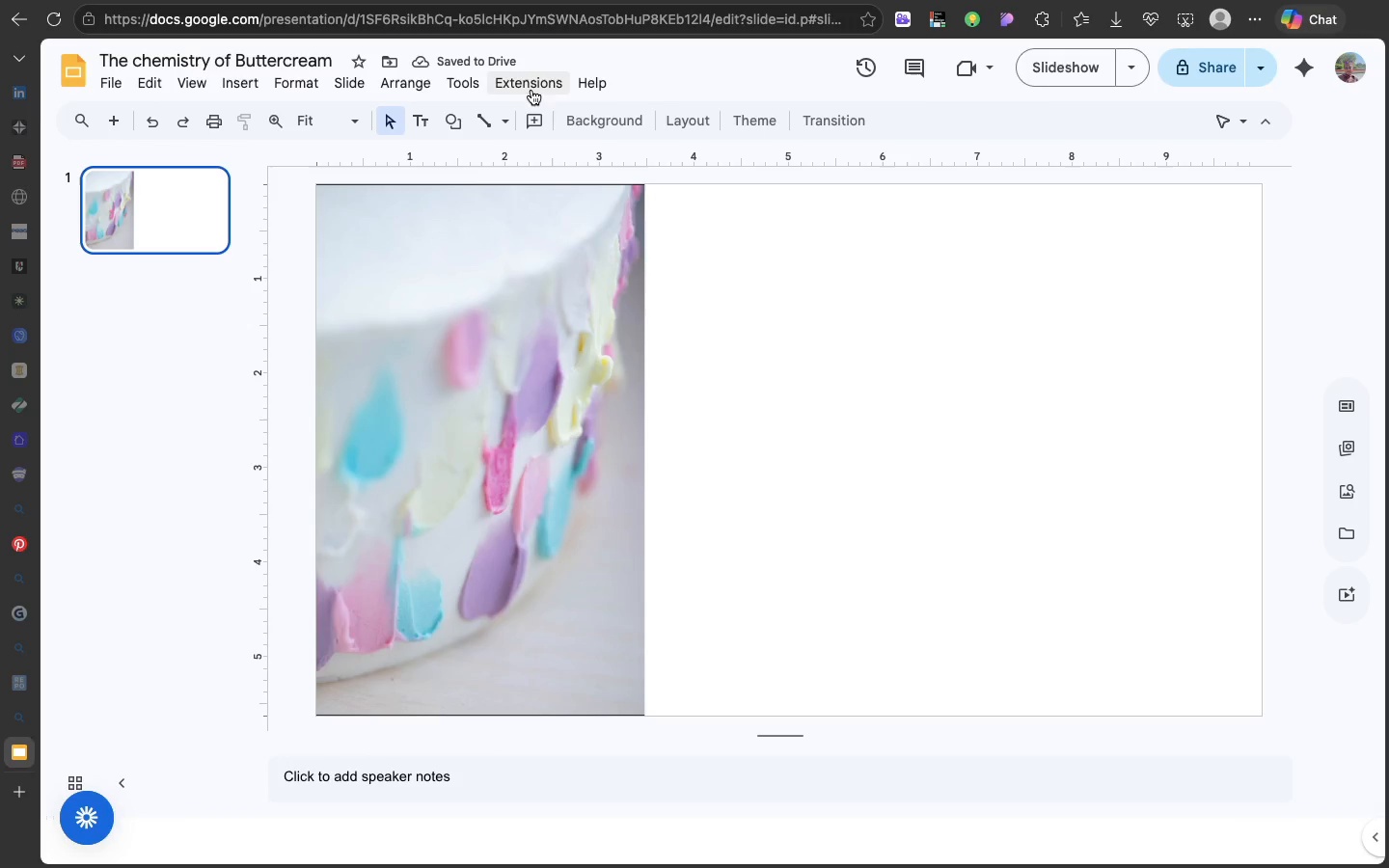 
left_click([574, 122])
 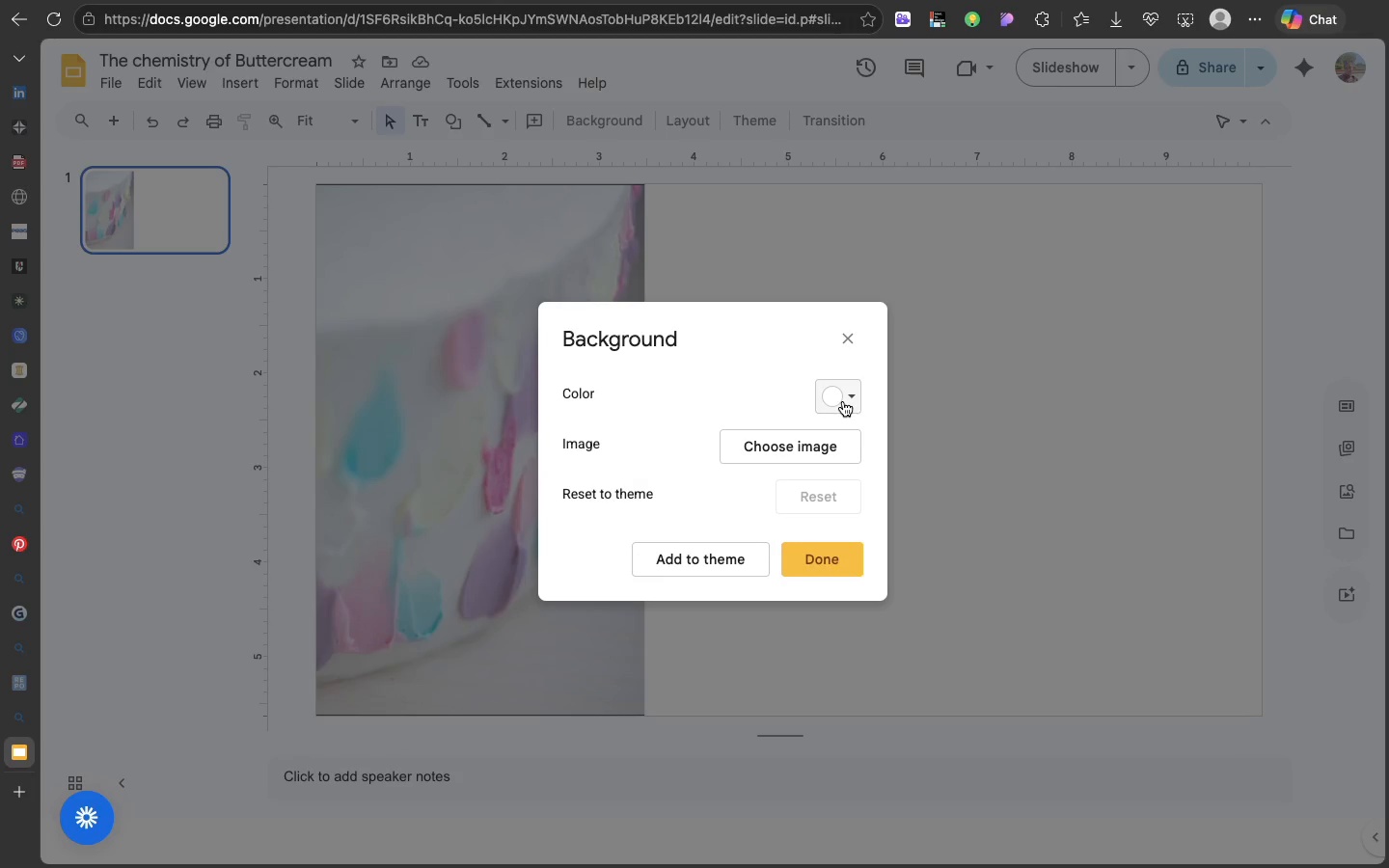 
left_click([843, 401])
 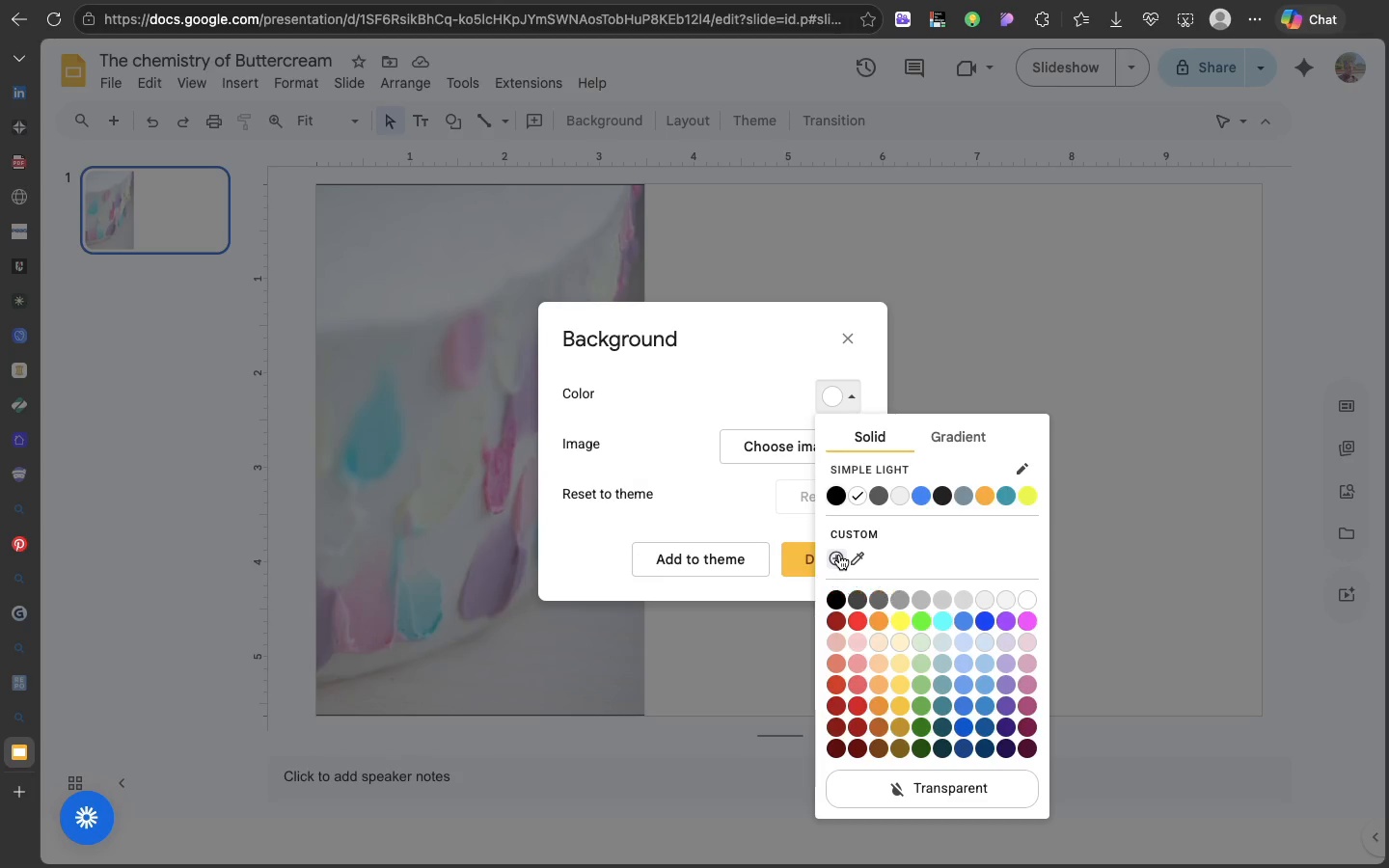 
left_click([839, 555])
 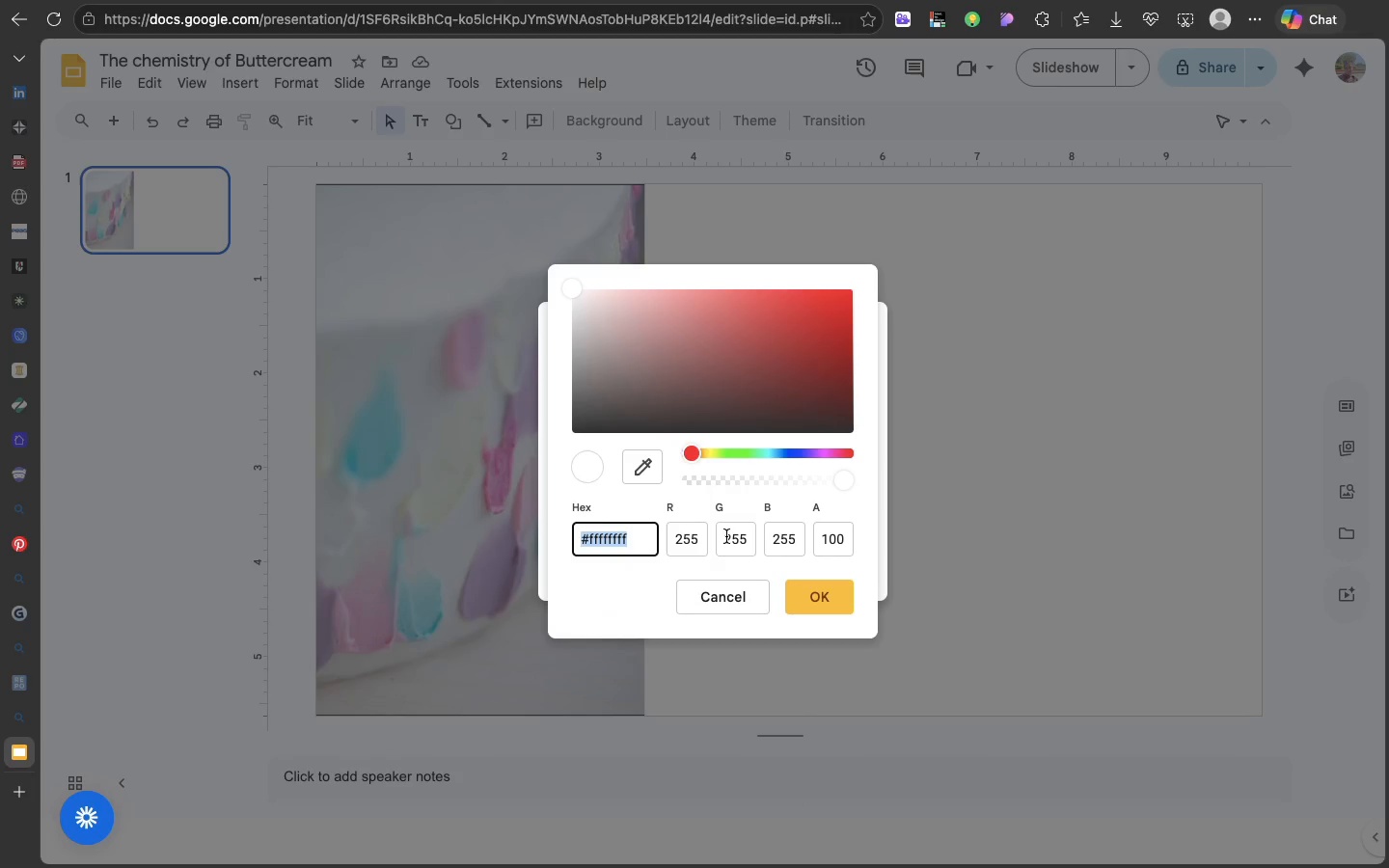 
key(Meta+V)
 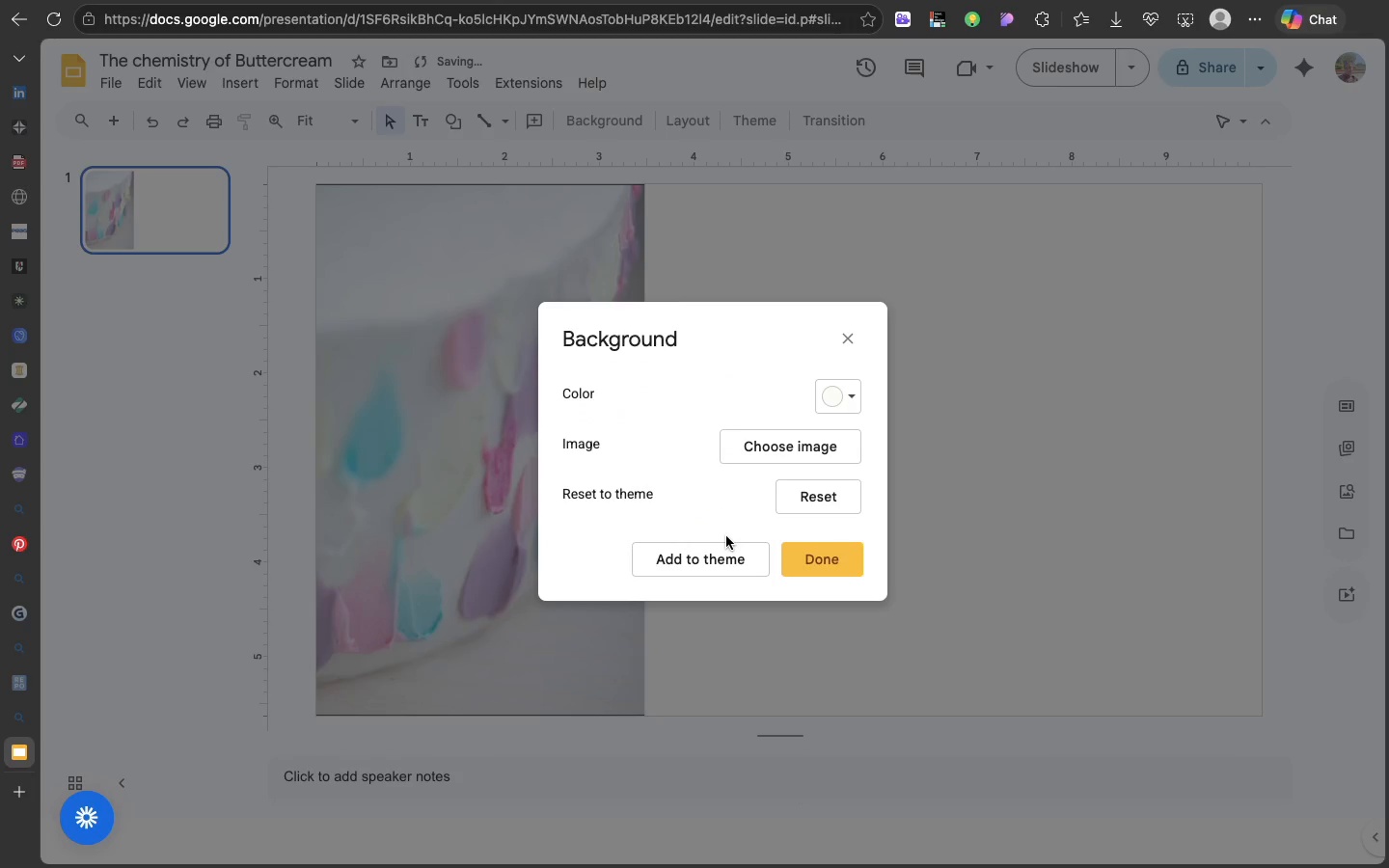 
key(Enter)
 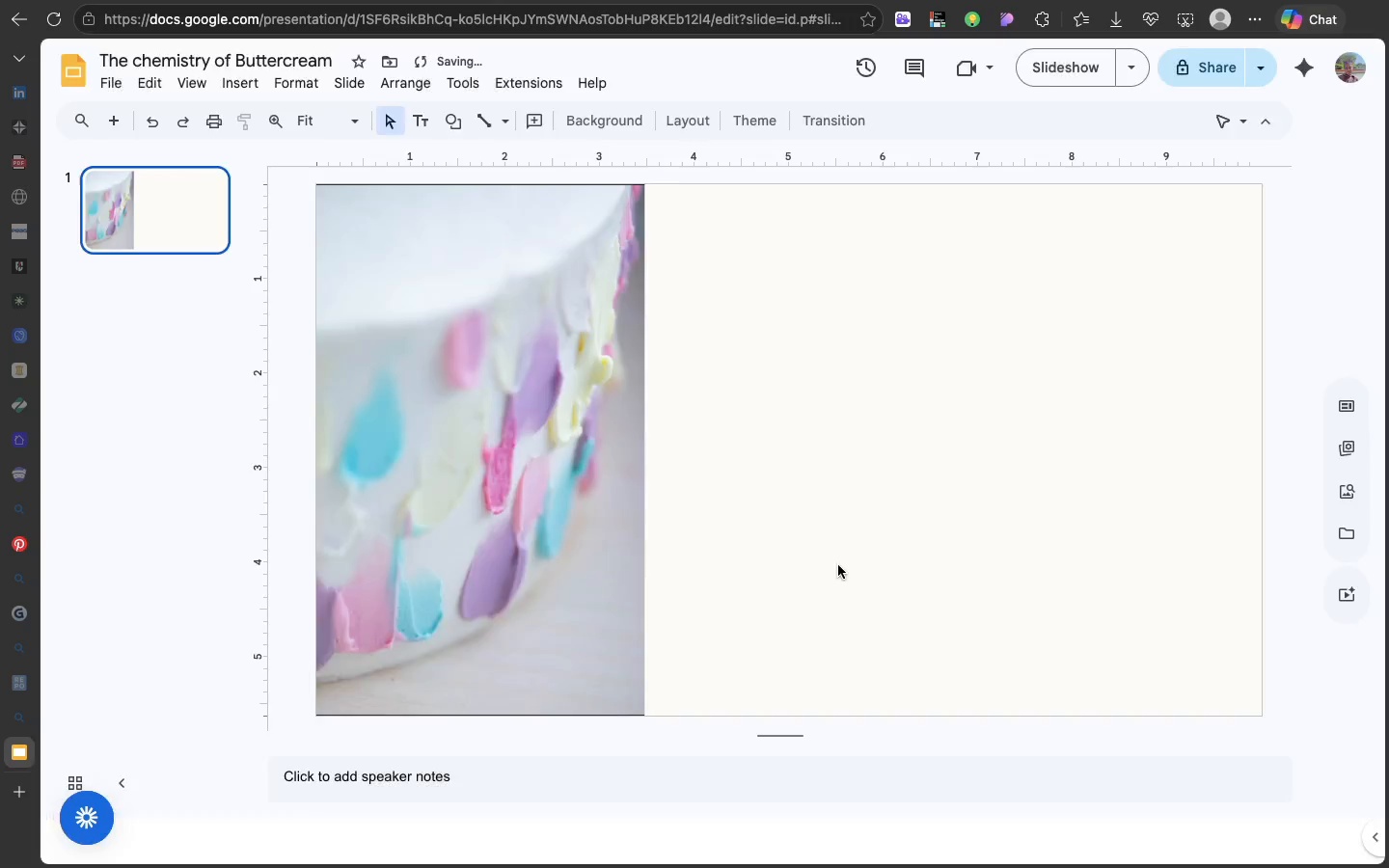 
left_click([838, 565])
 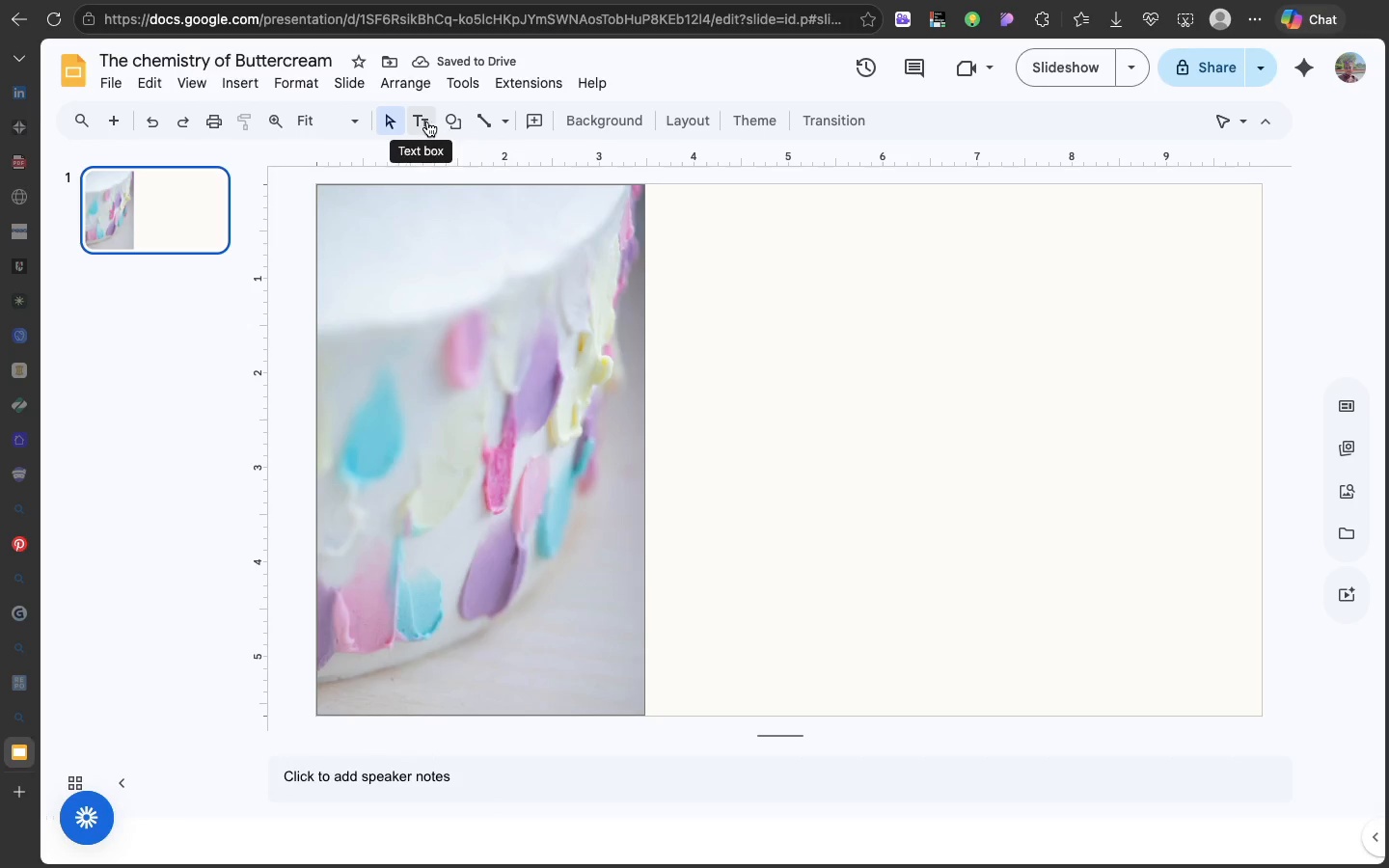 
left_click([422, 122])
 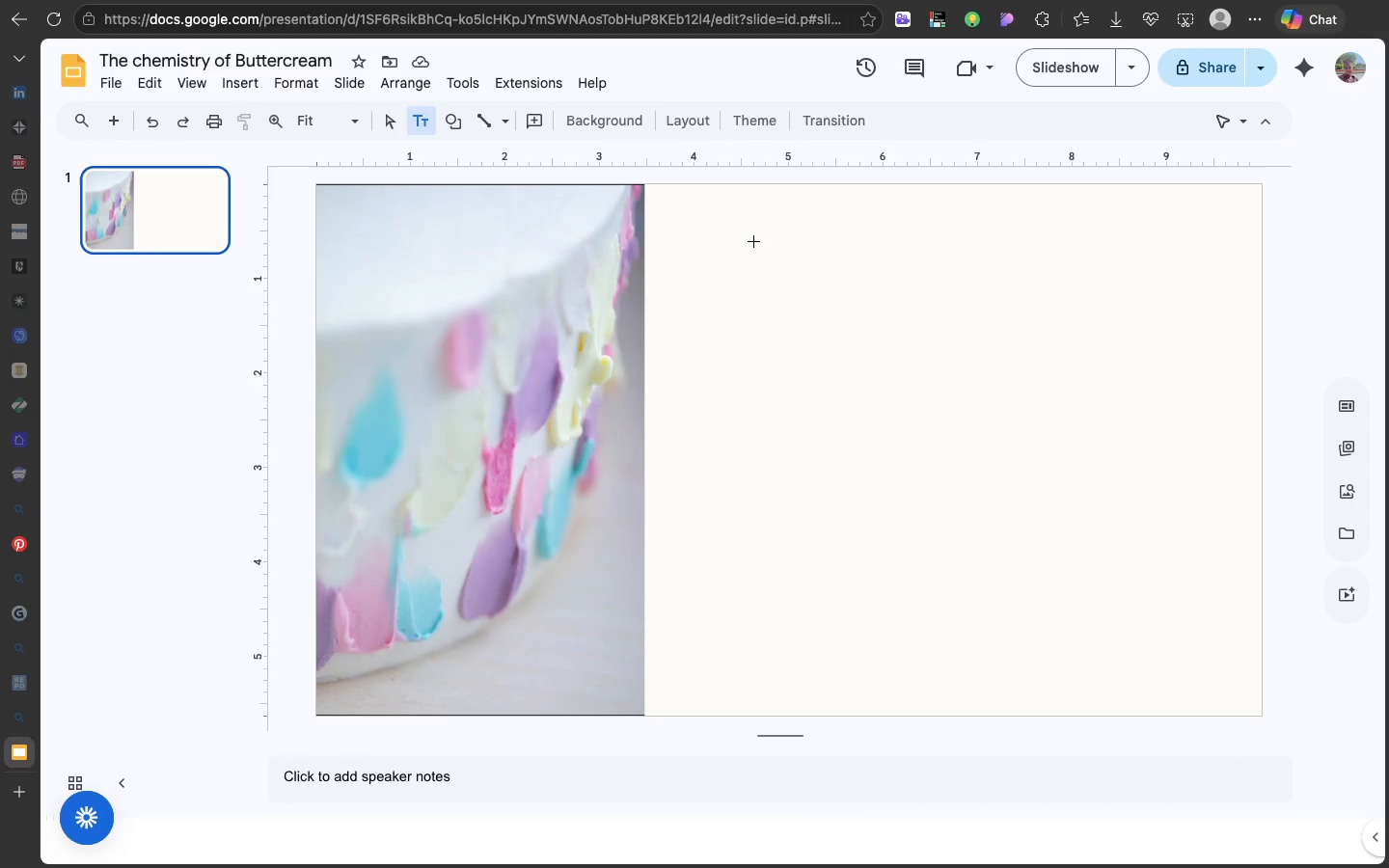 
left_click([753, 241])
 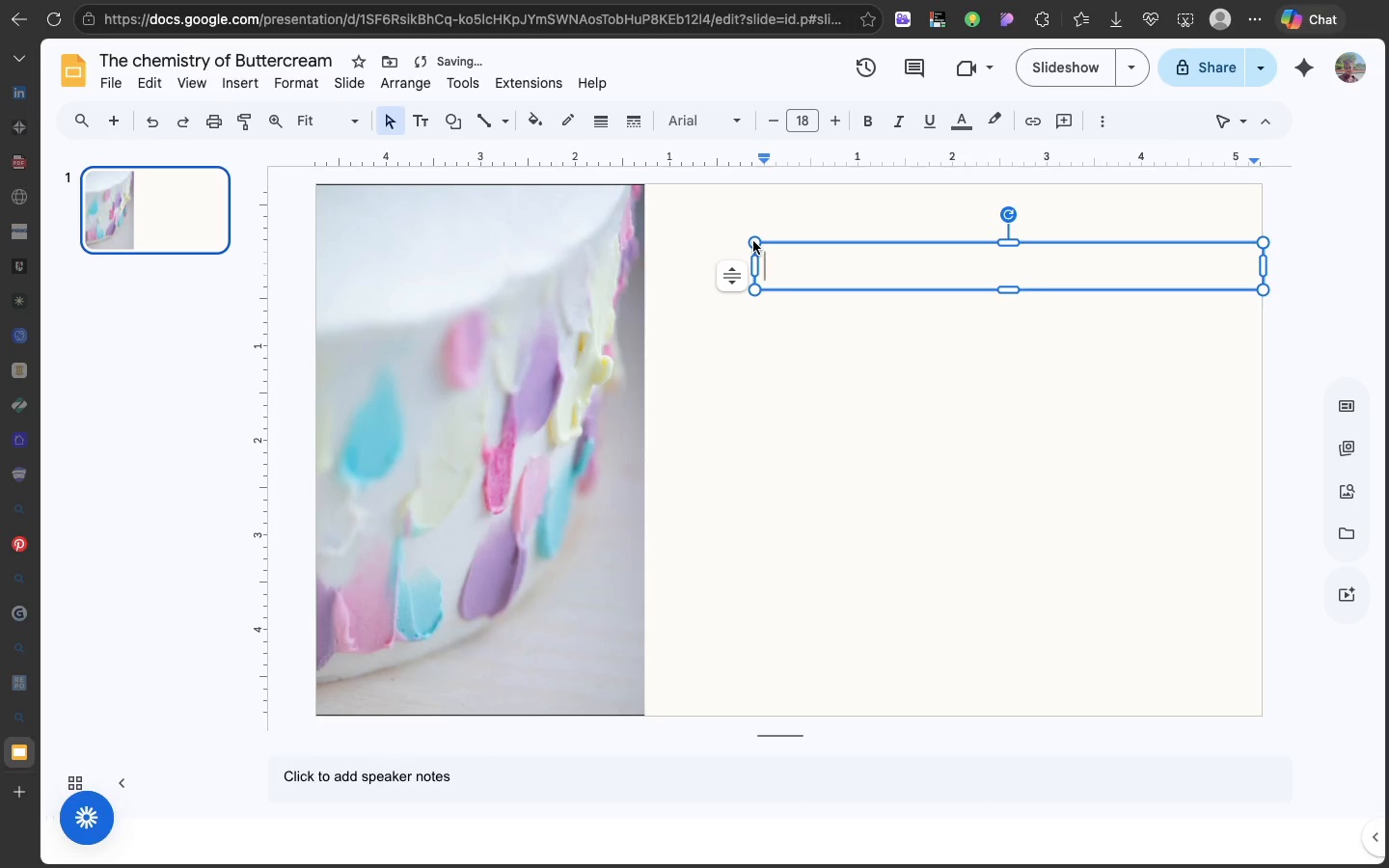 
key(CapsLock)
 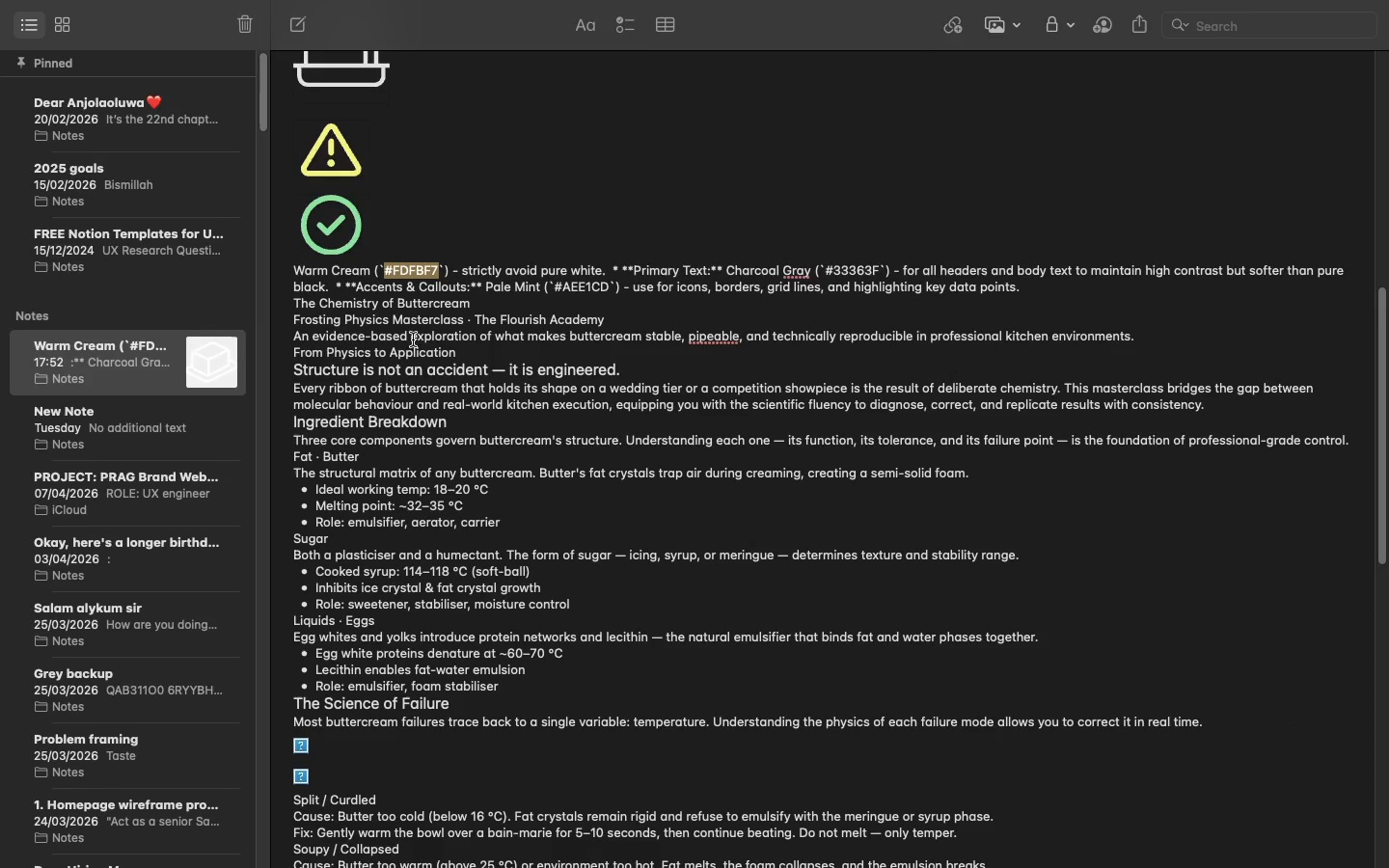 
wait(5.68)
 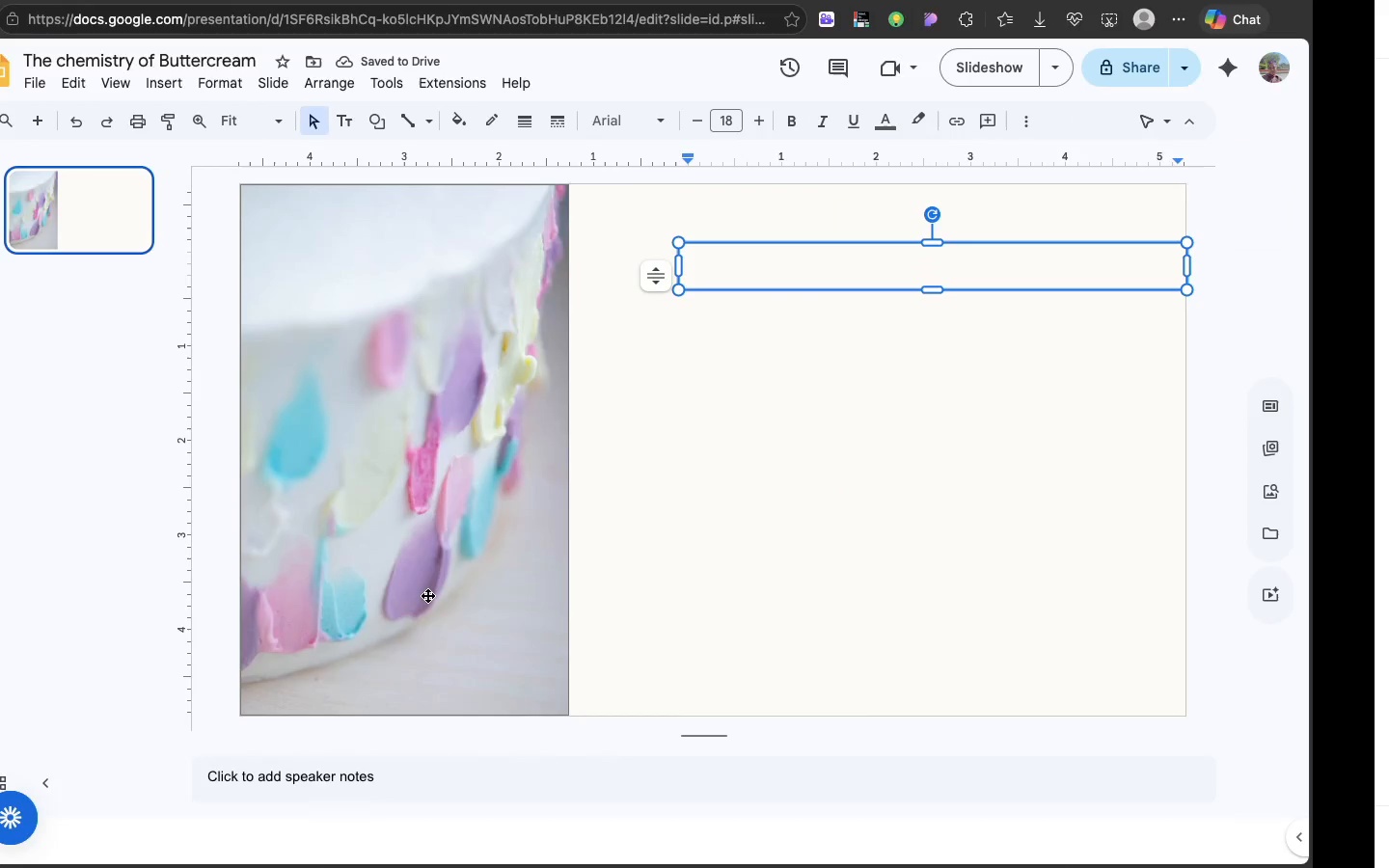 
double_click([388, 310])
 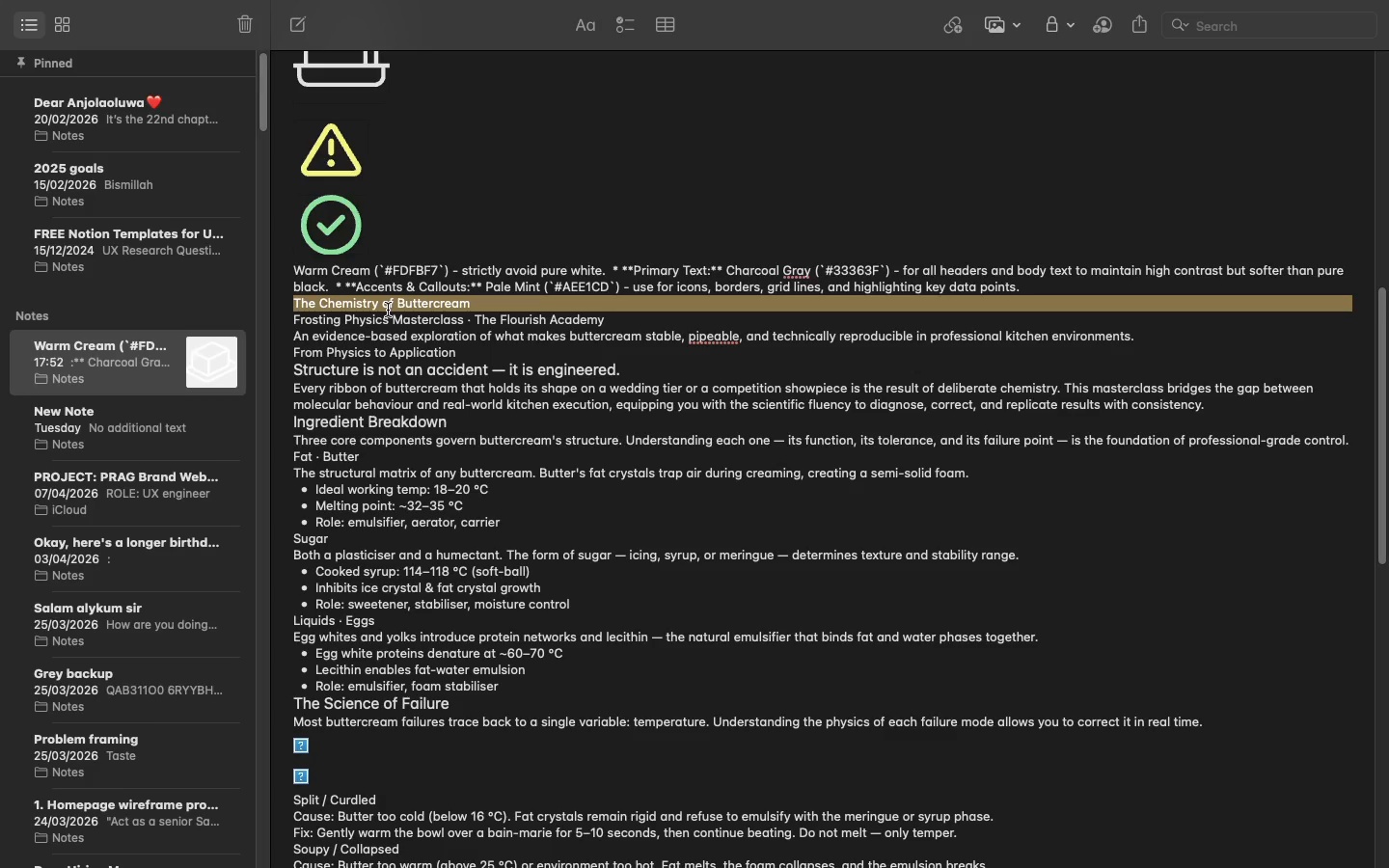 
triple_click([388, 310])
 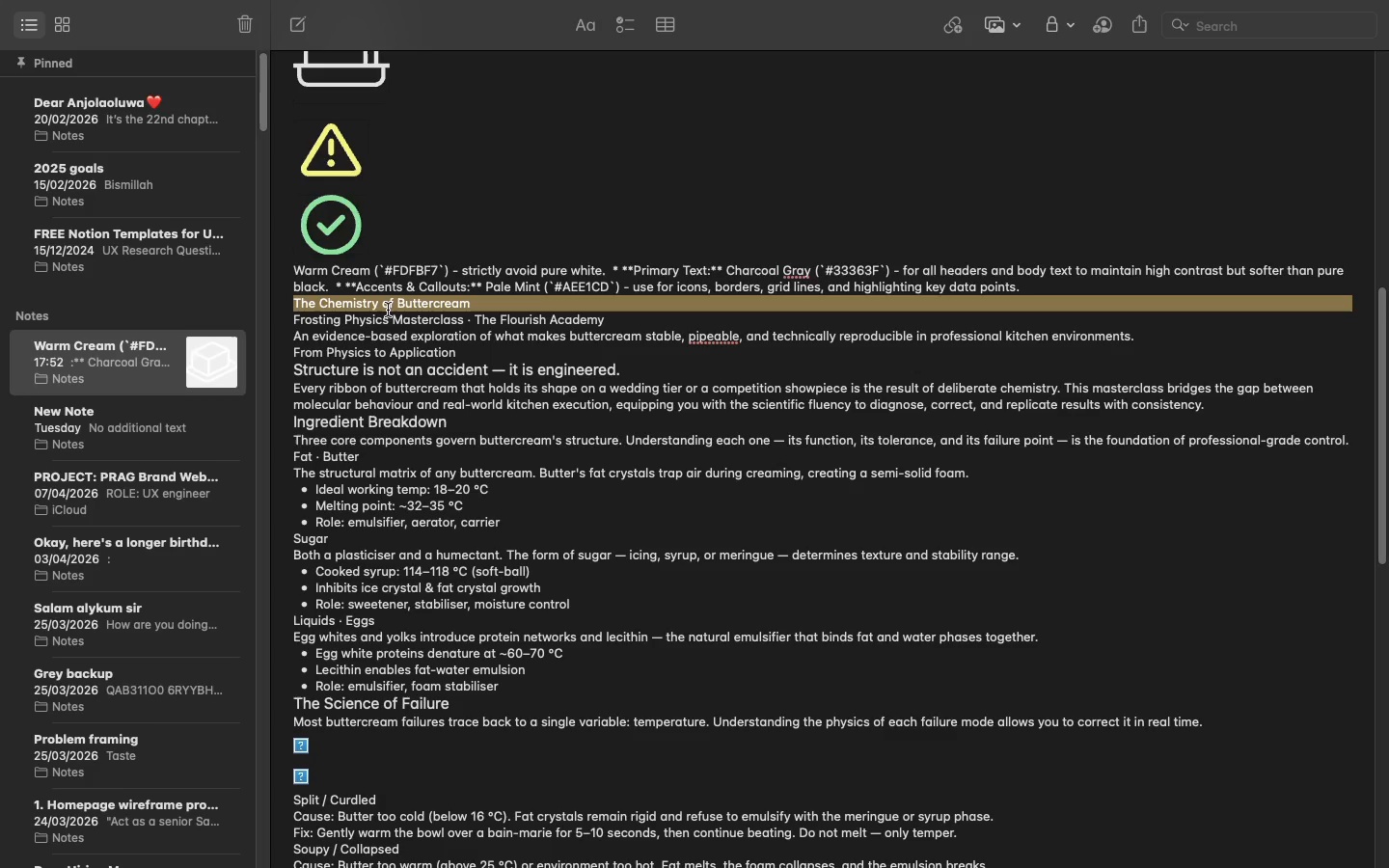 
key(Meta+C)
 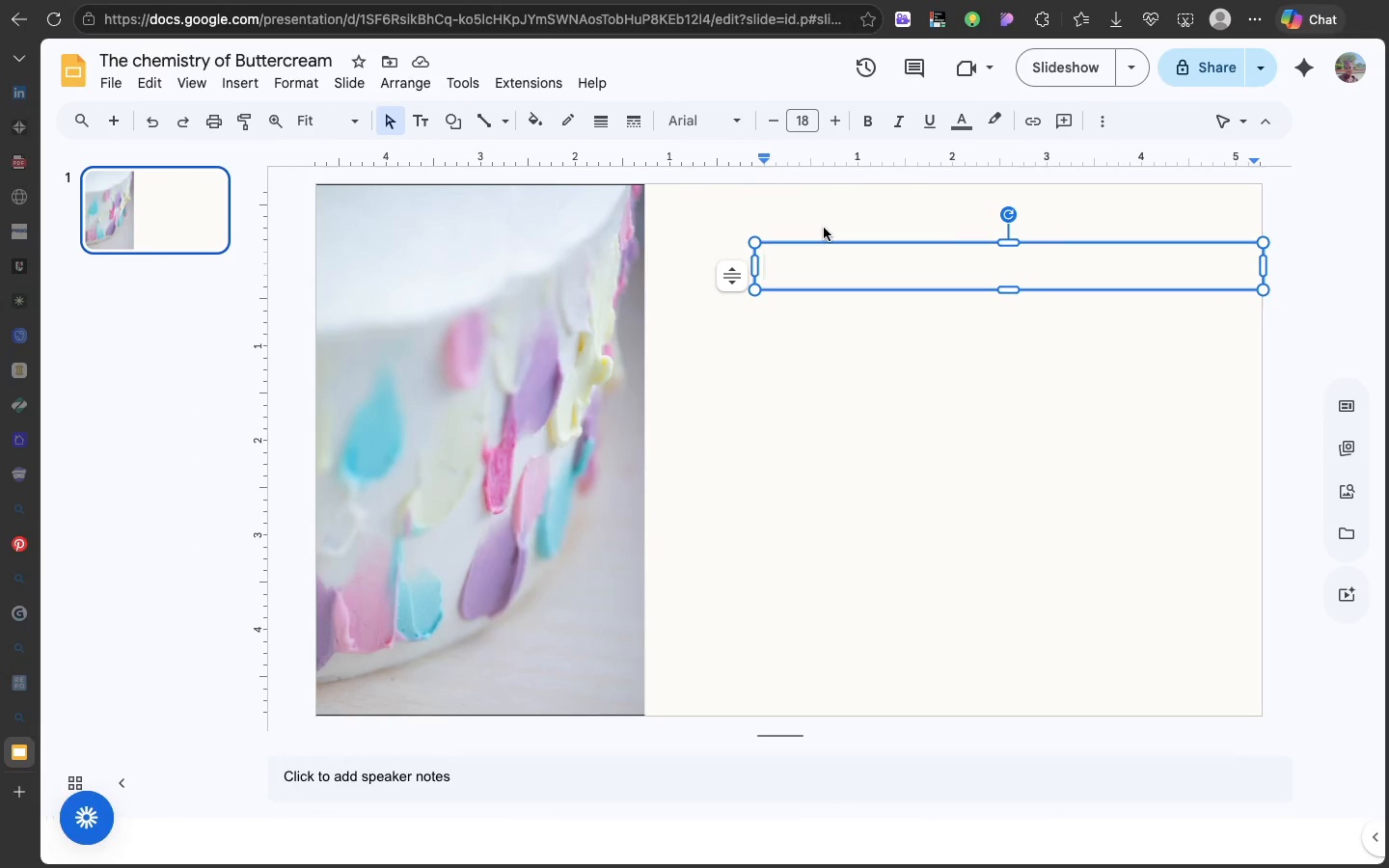 
key(Meta+V)
 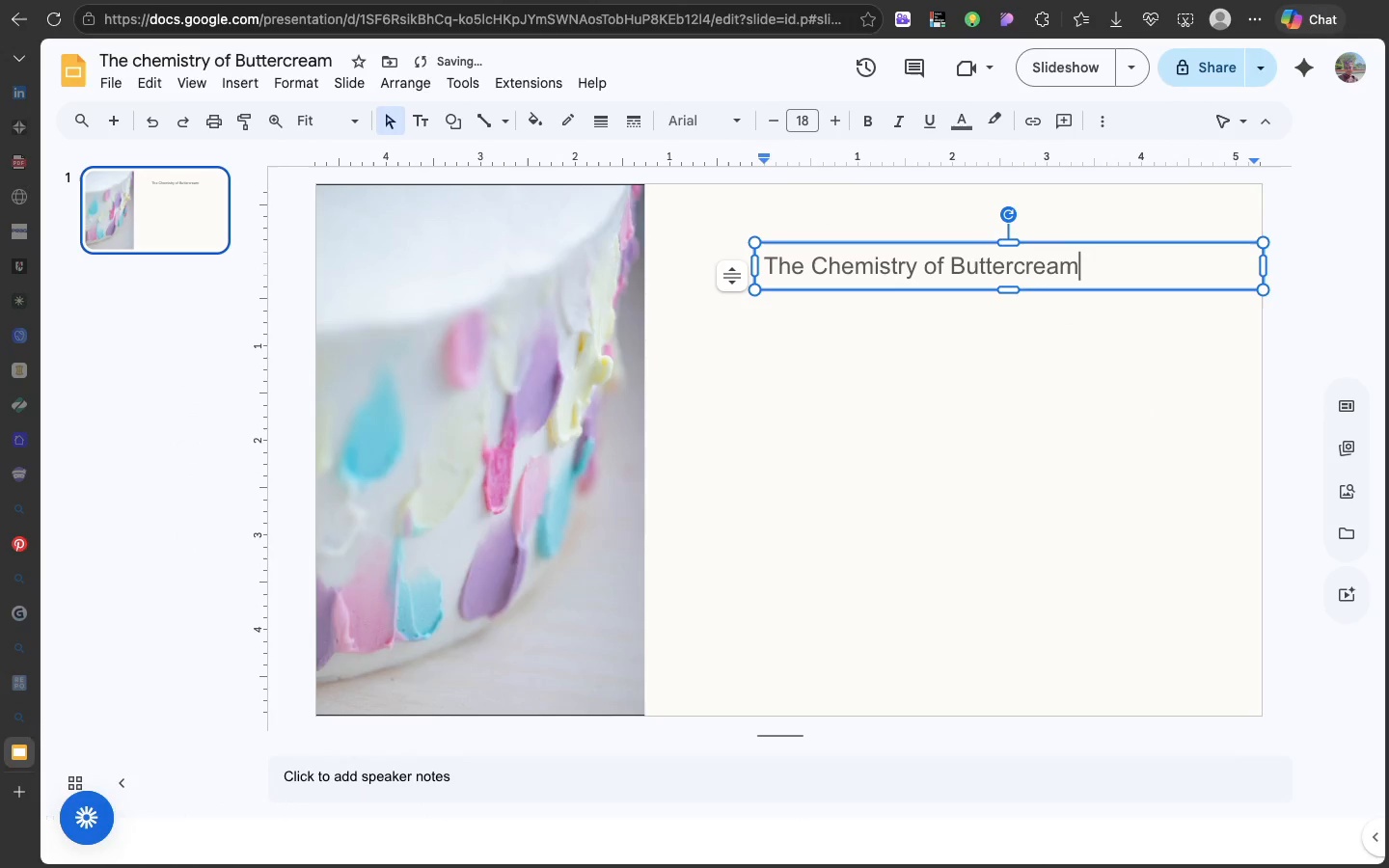 
key(Backspace)
 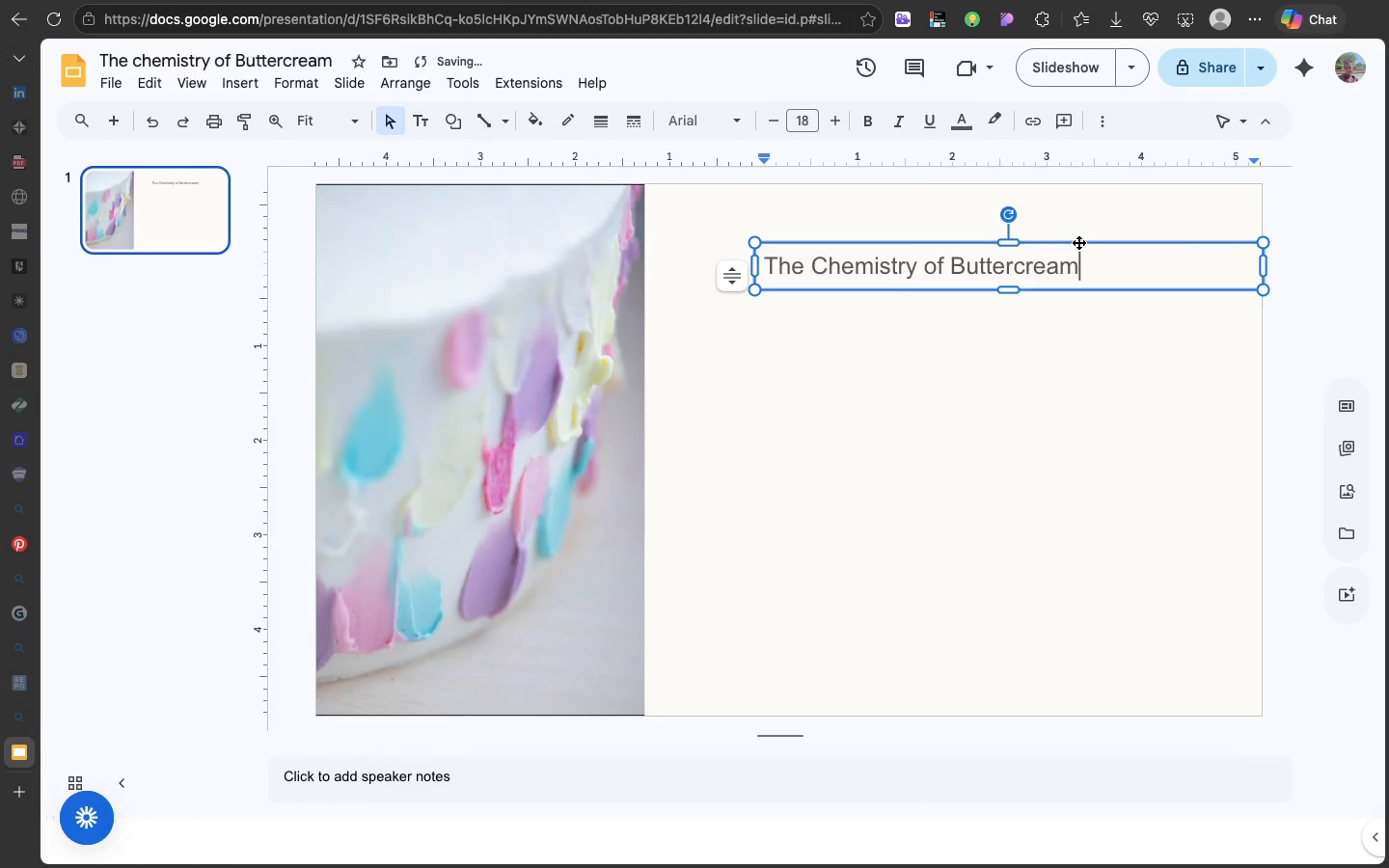 
left_click_drag(start_coordinate=[1078, 242], to_coordinate=[1017, 276])
 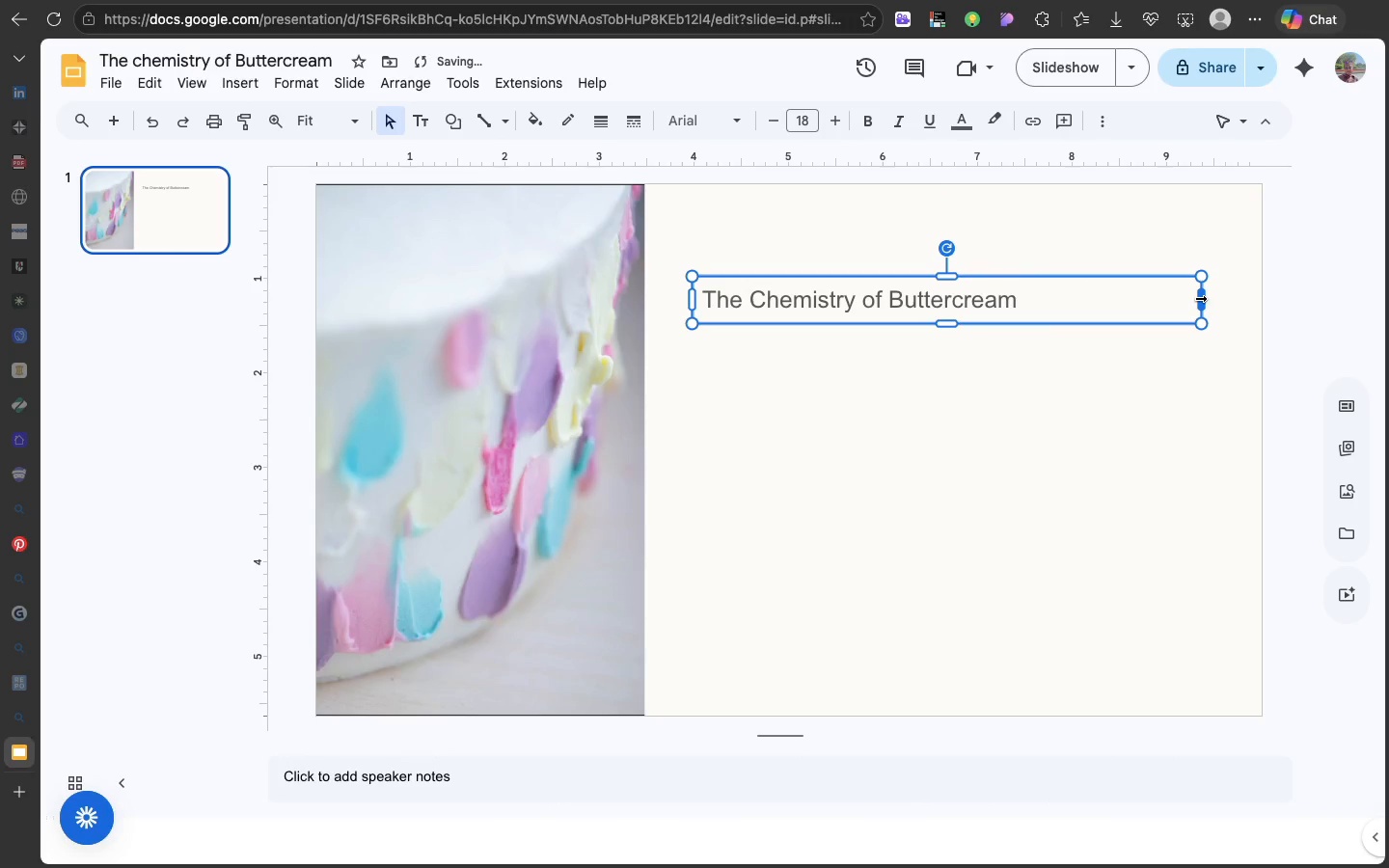 
left_click_drag(start_coordinate=[1199, 298], to_coordinate=[1105, 300])
 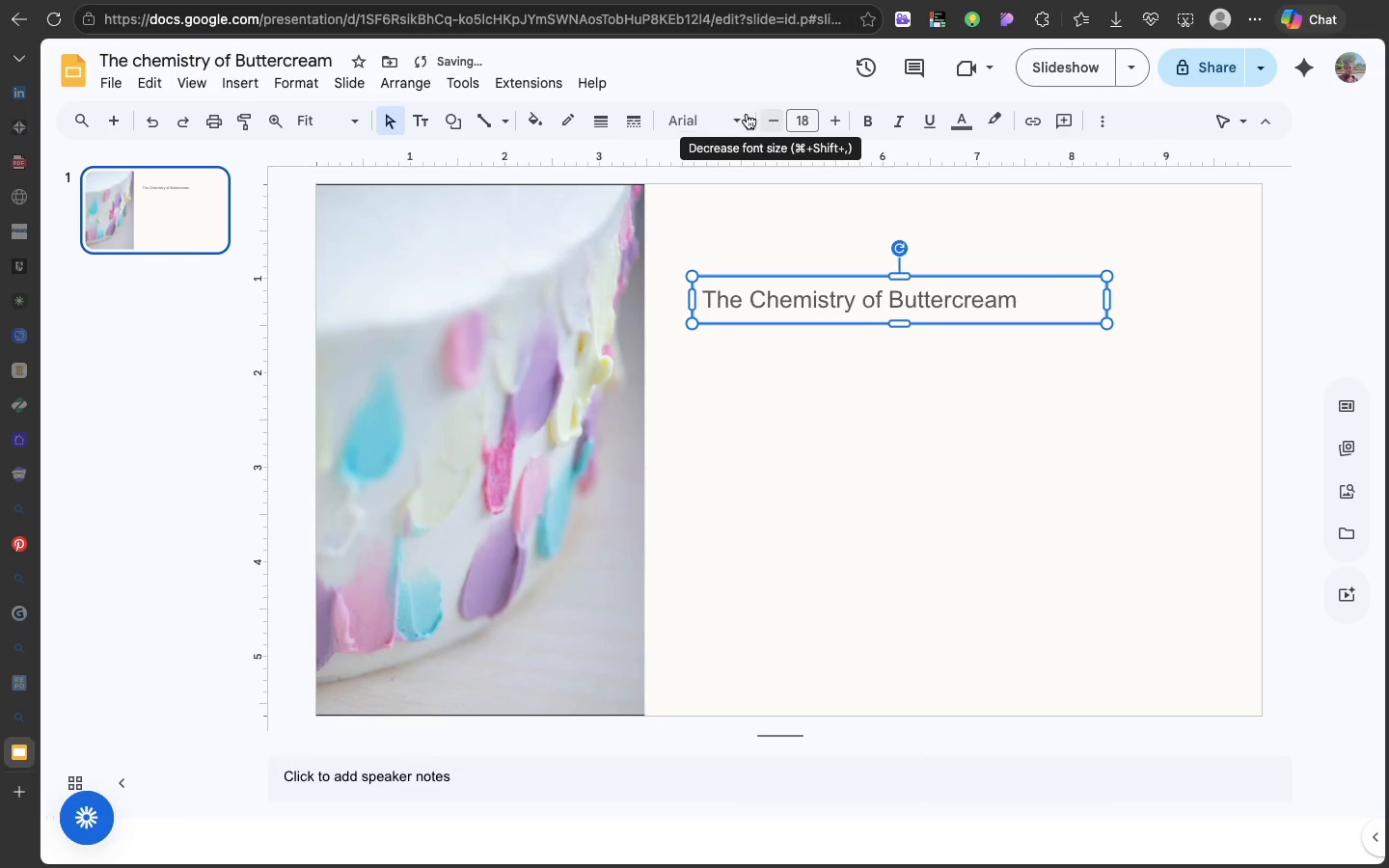 
mouse_move([750, 135])